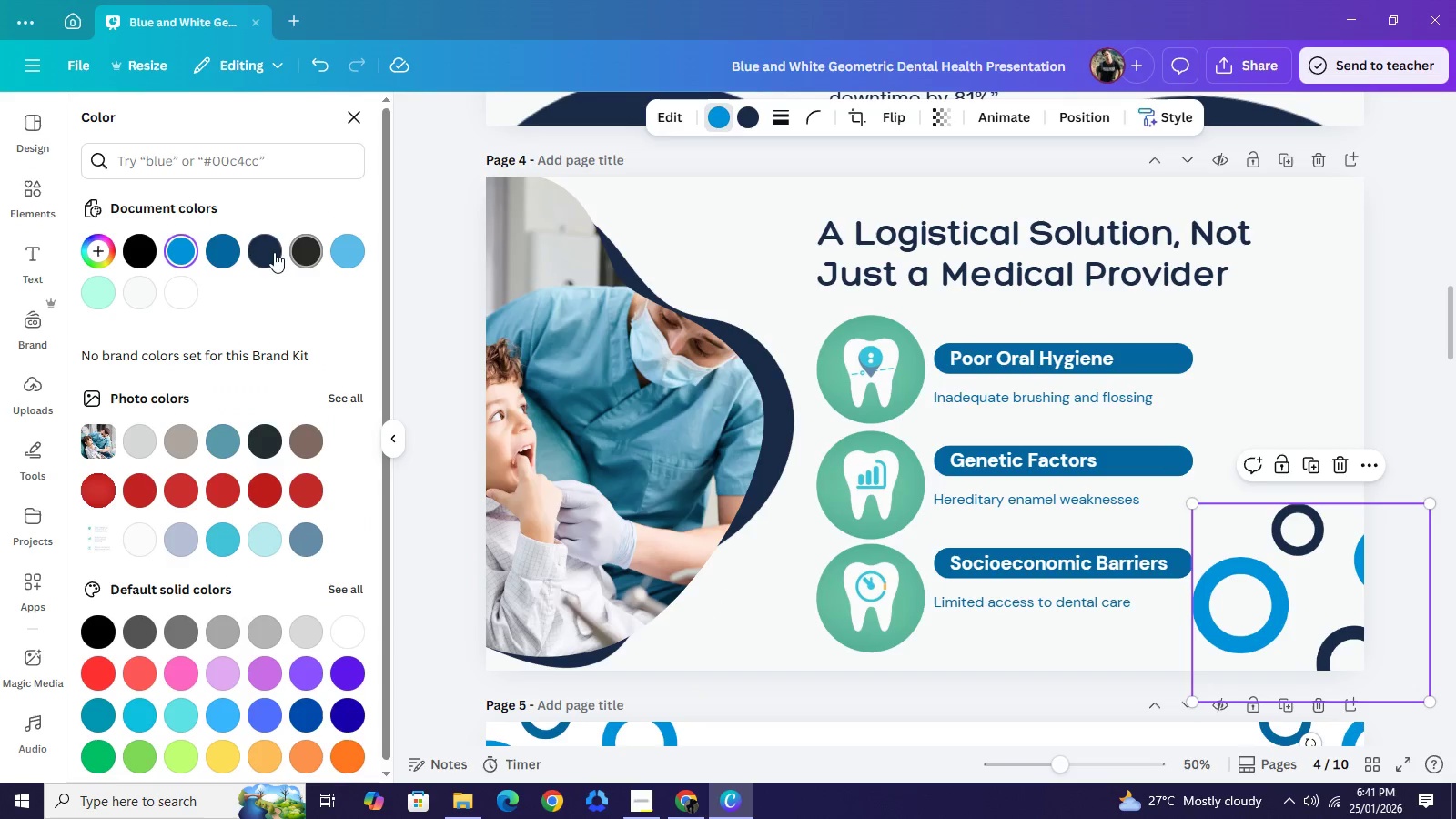 
left_click([272, 255])
 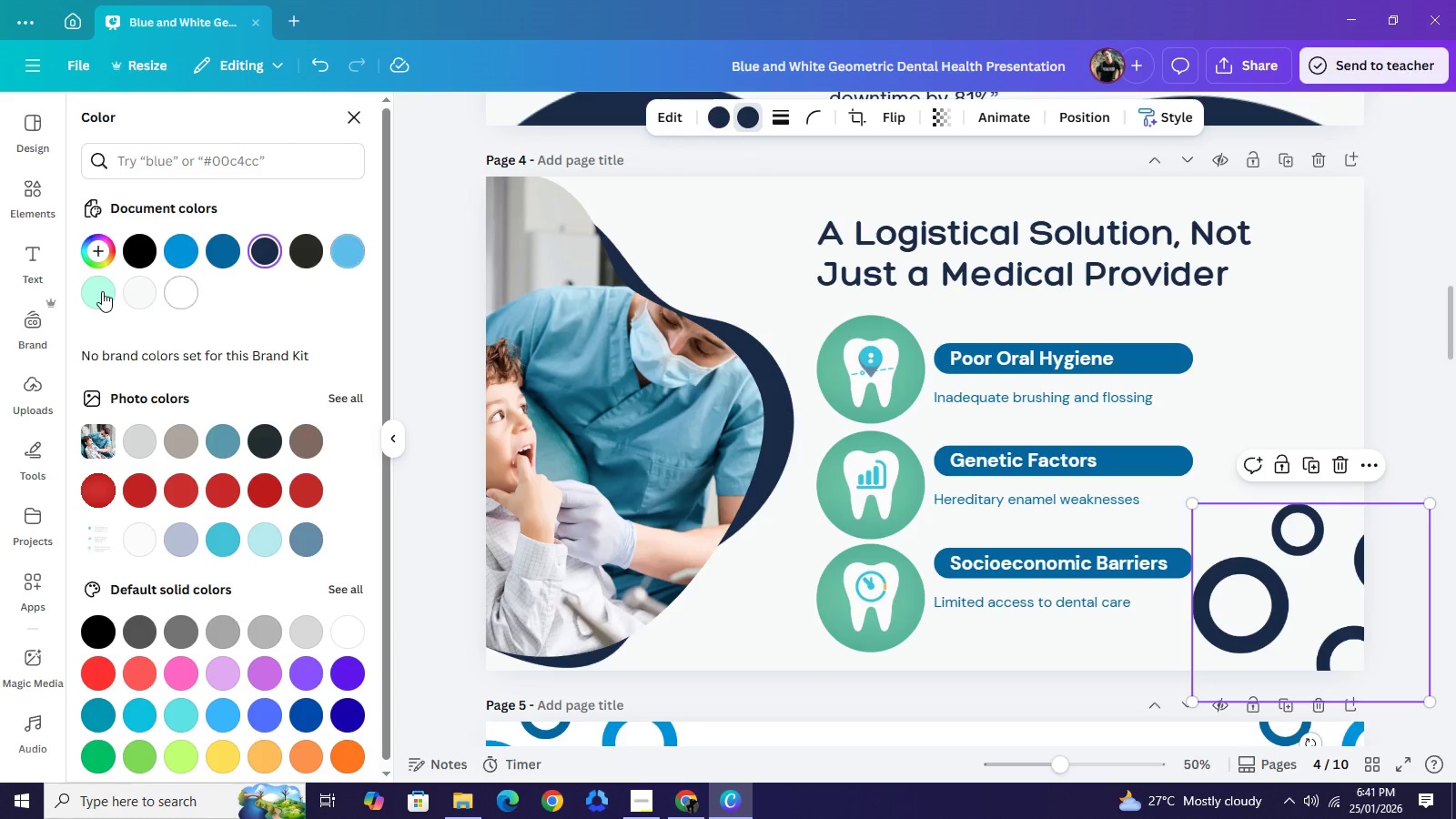 
left_click([102, 291])
 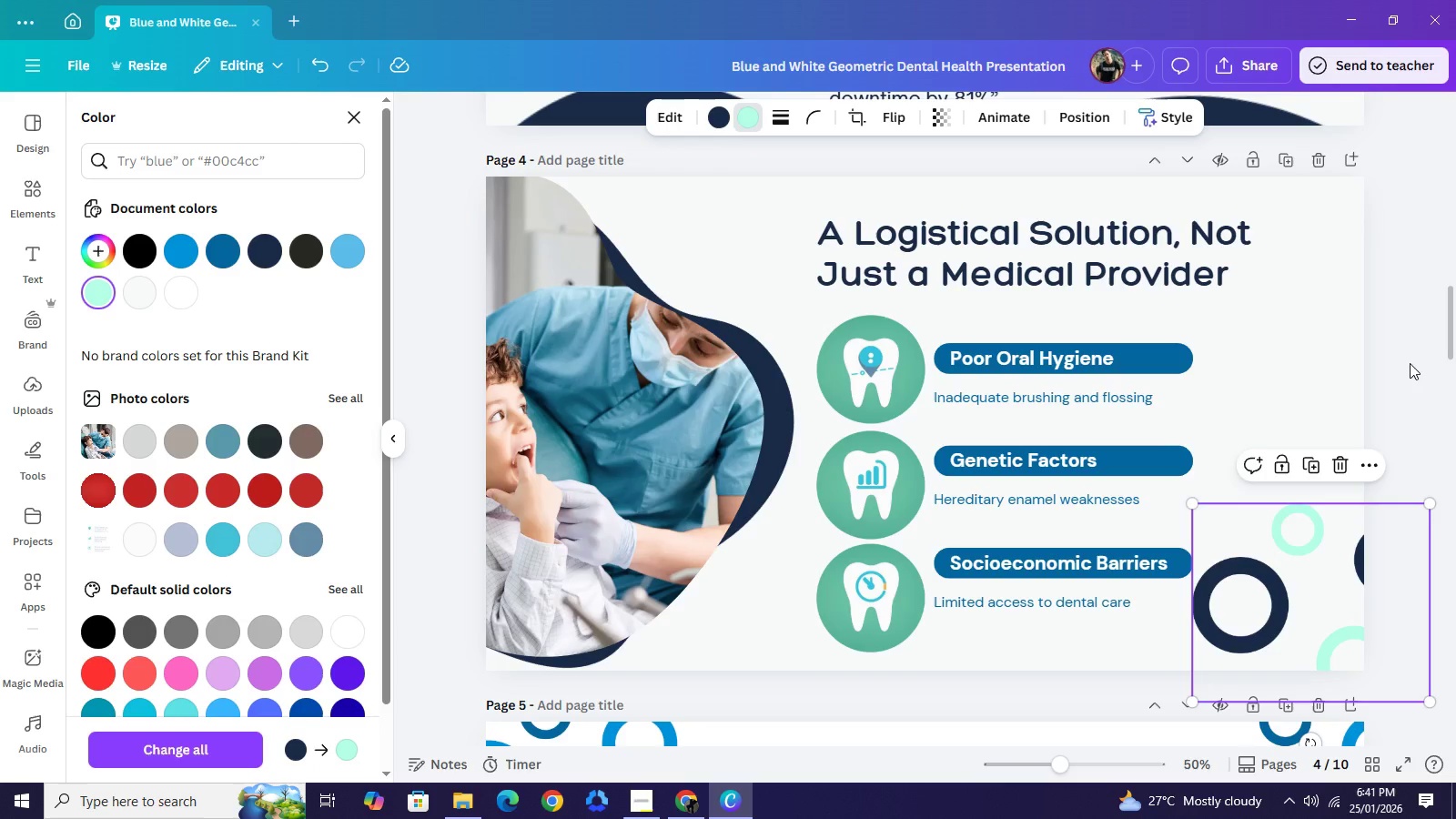 
left_click([1410, 363])
 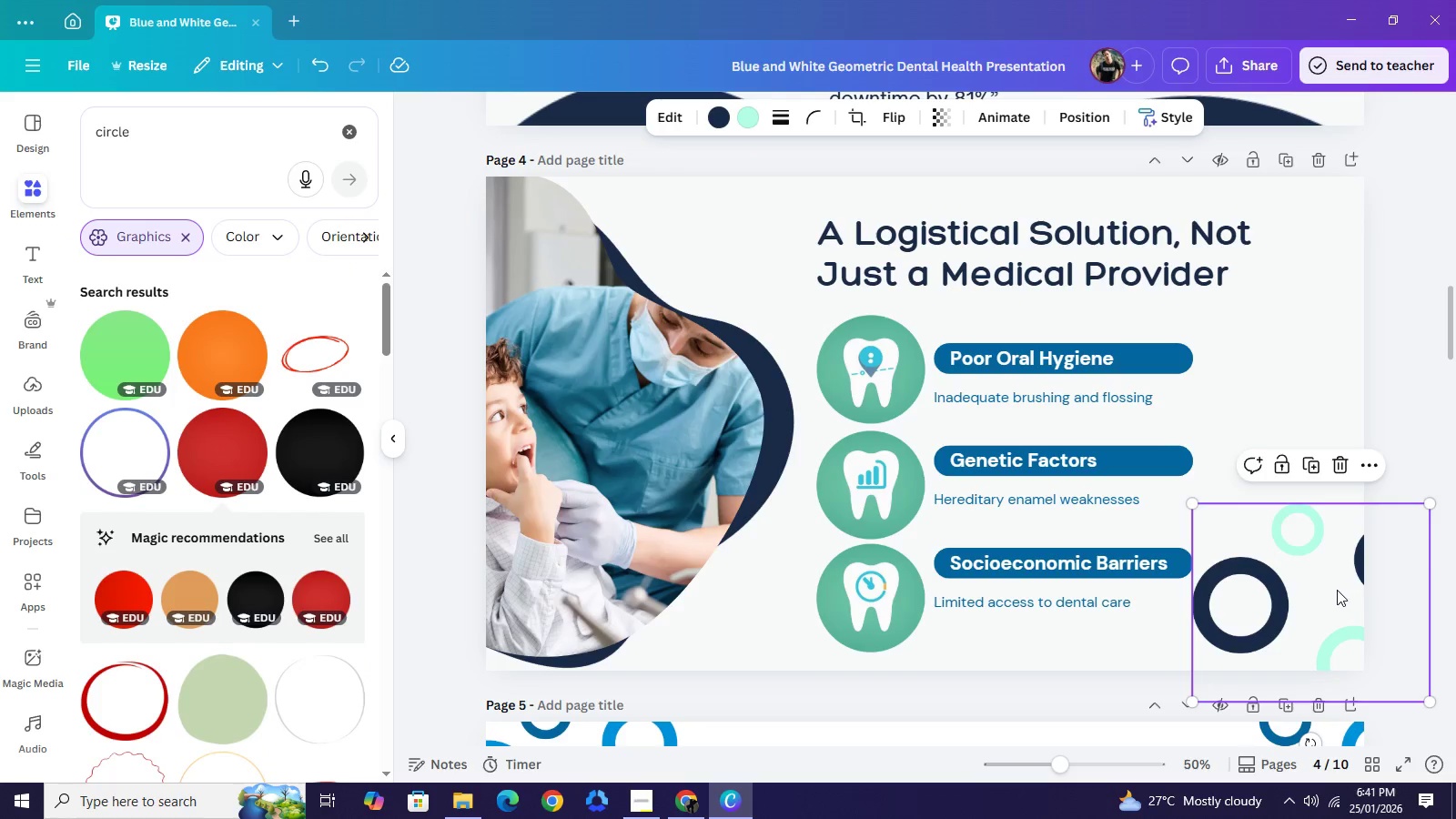 
left_click_drag(start_coordinate=[1337, 590], to_coordinate=[1399, 633])
 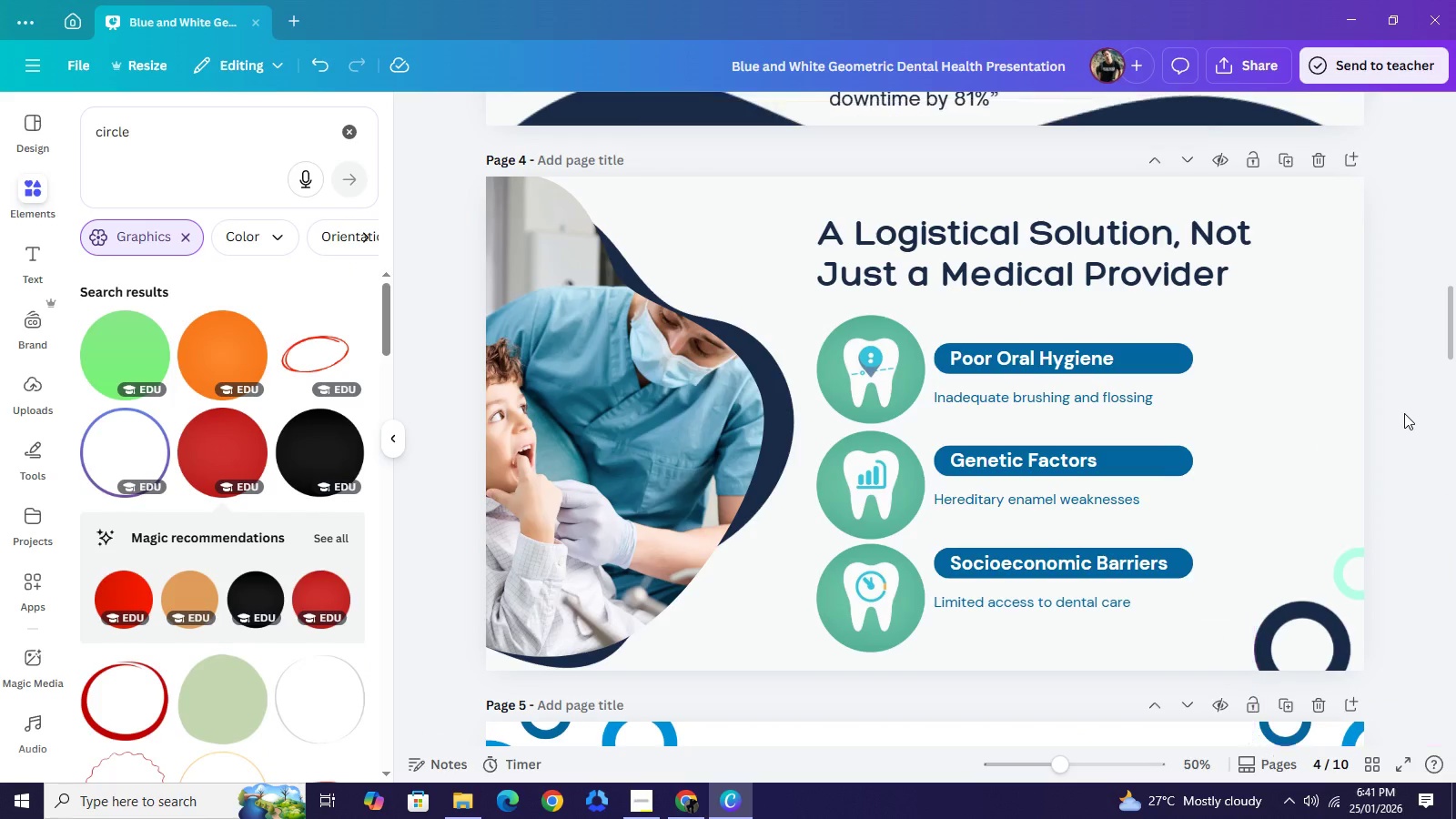 
left_click([1404, 414])
 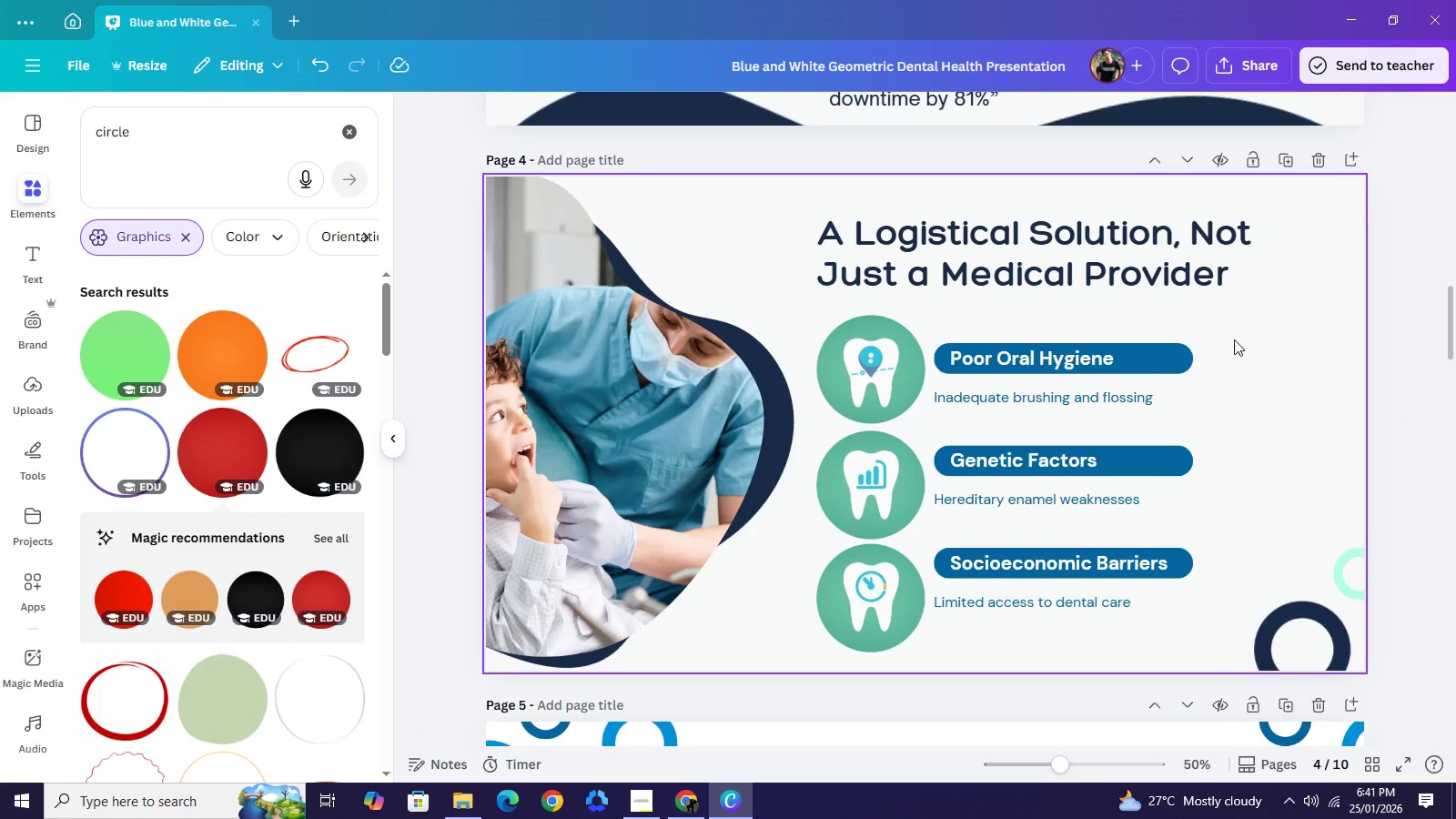 
left_click_drag(start_coordinate=[1289, 343], to_coordinate=[1030, 611])
 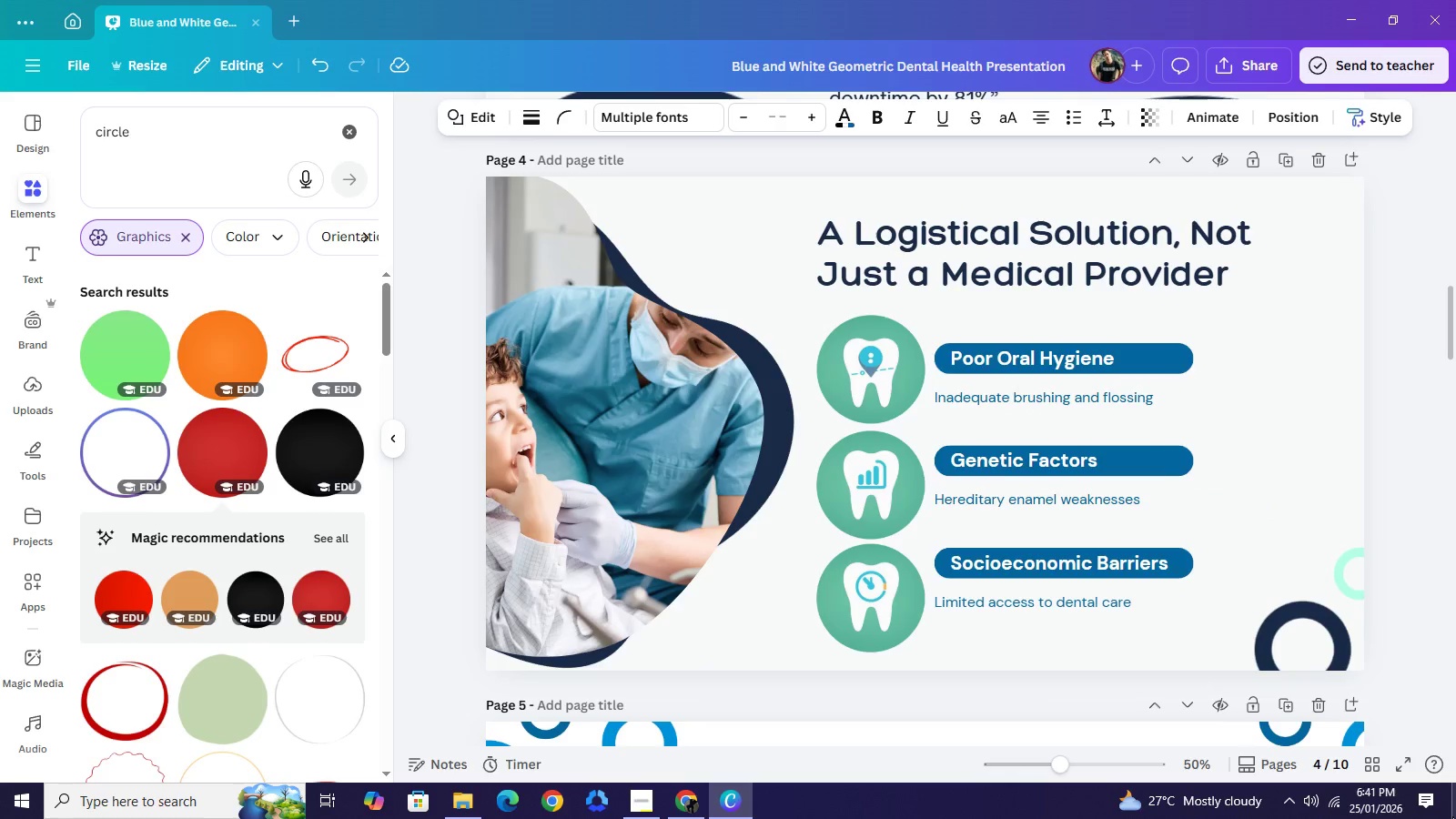 
hold_key(key=ArrowRight, duration=1.51)
 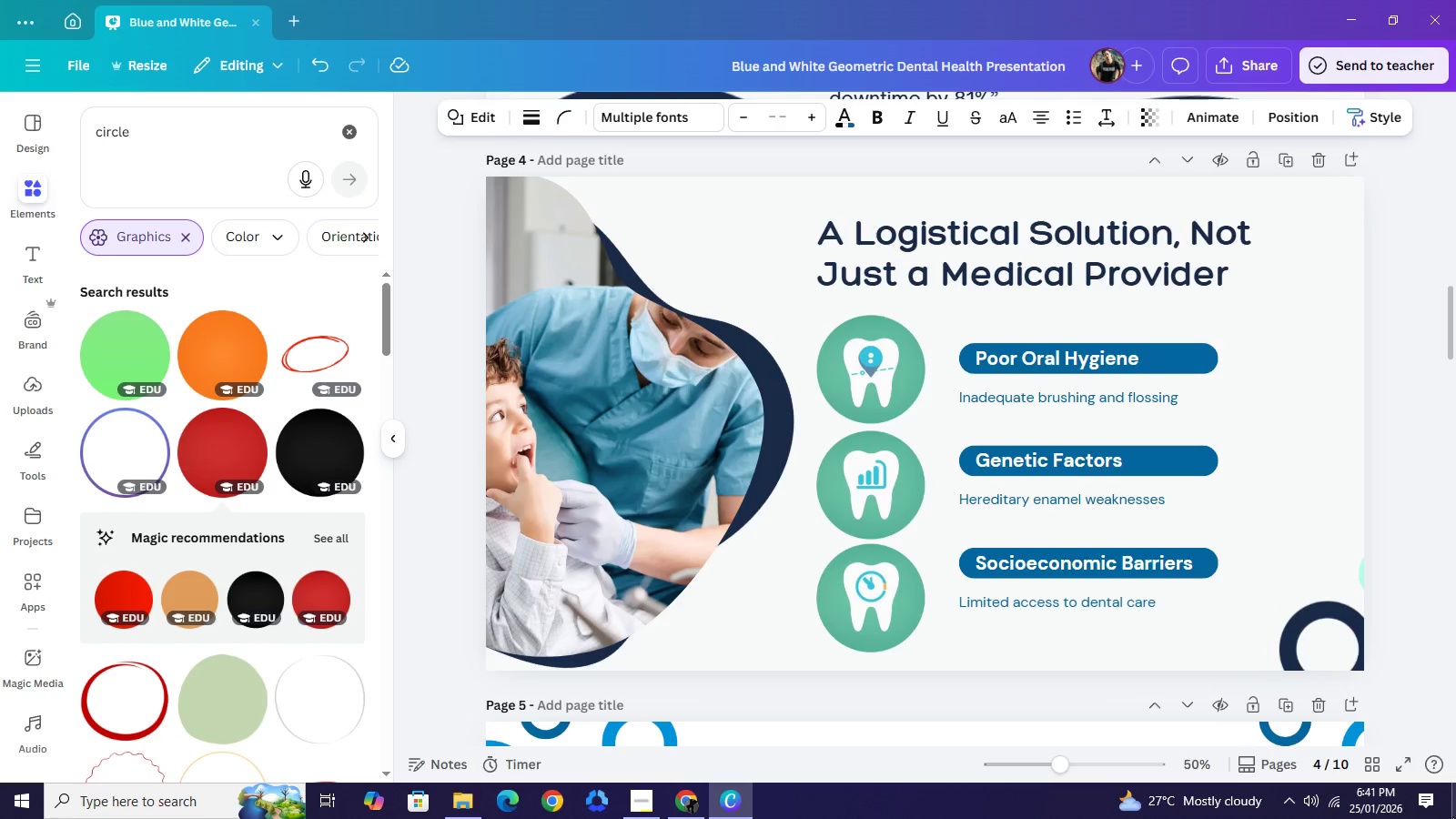 
hold_key(key=ArrowRight, duration=1.36)
 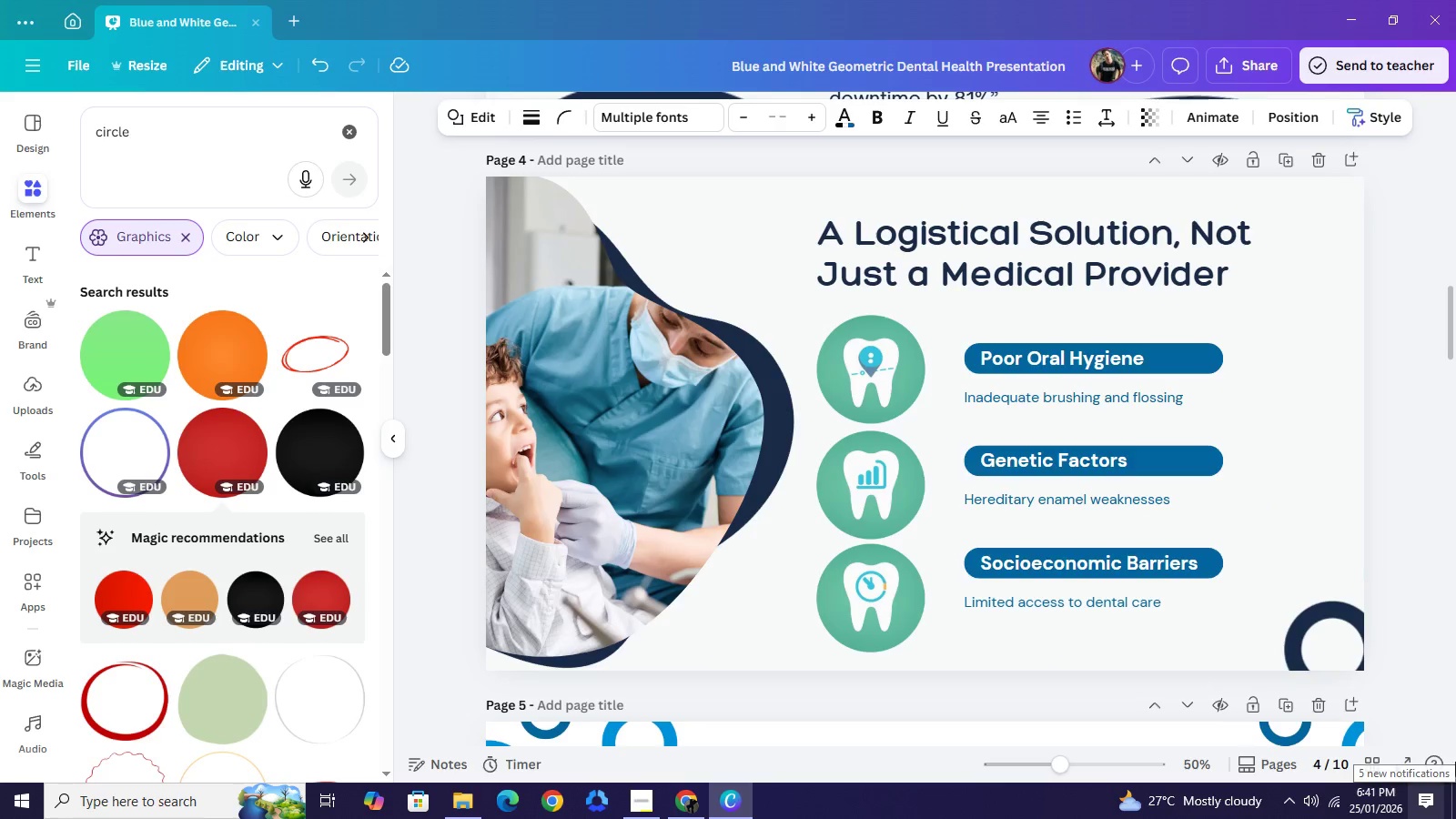 
key(ArrowLeft)
 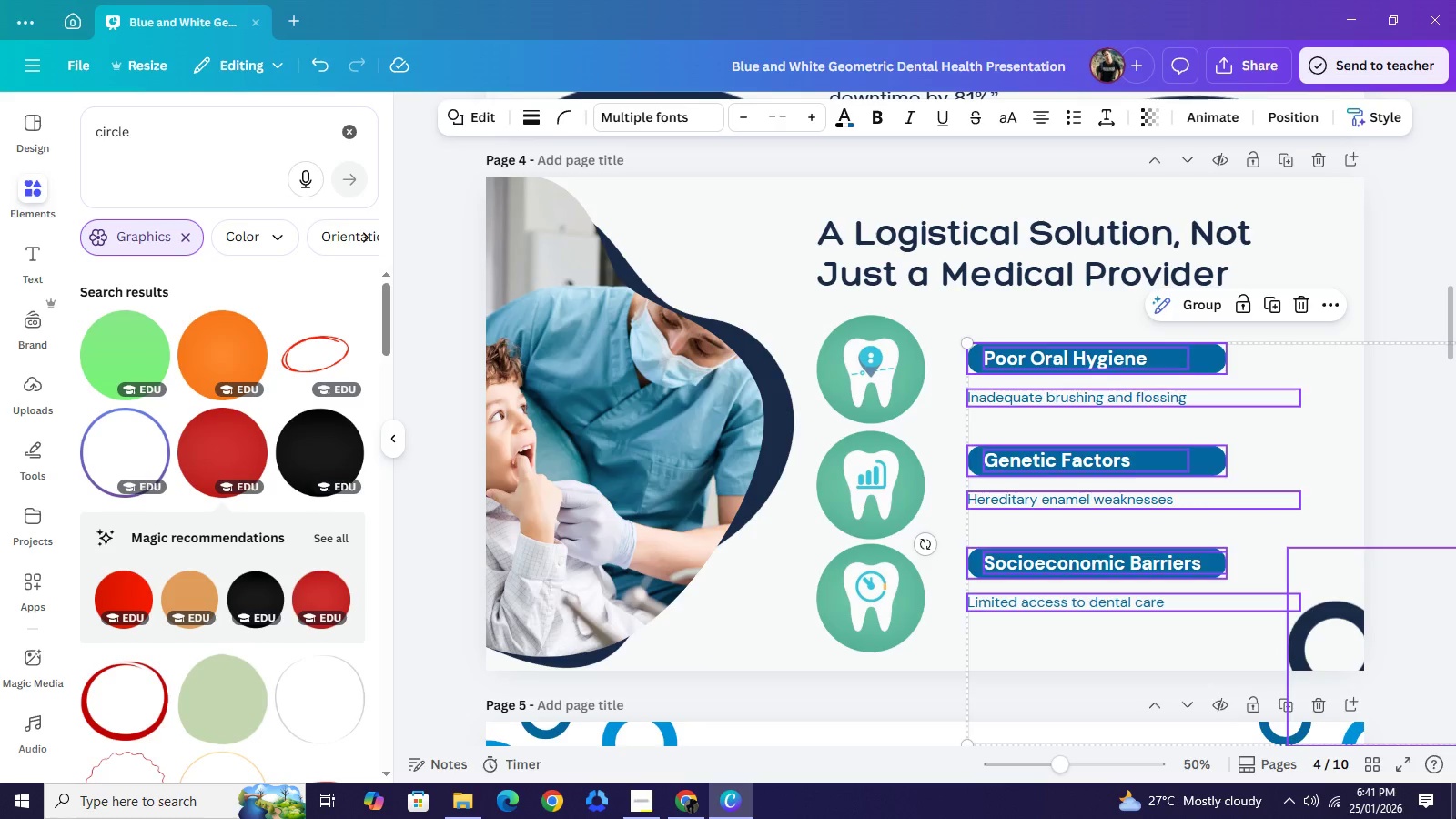 
key(ArrowRight)
 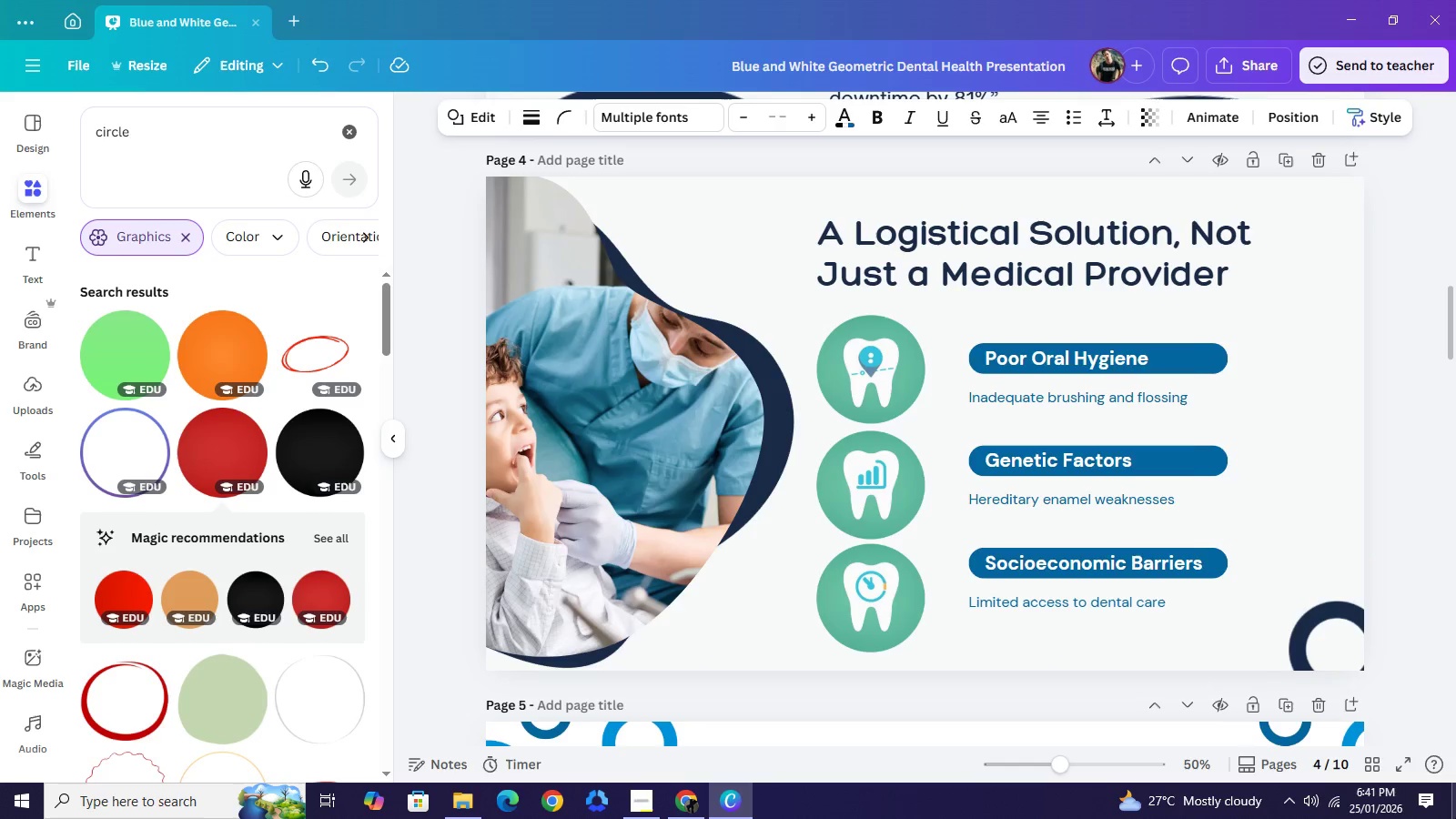 
key(ArrowRight)
 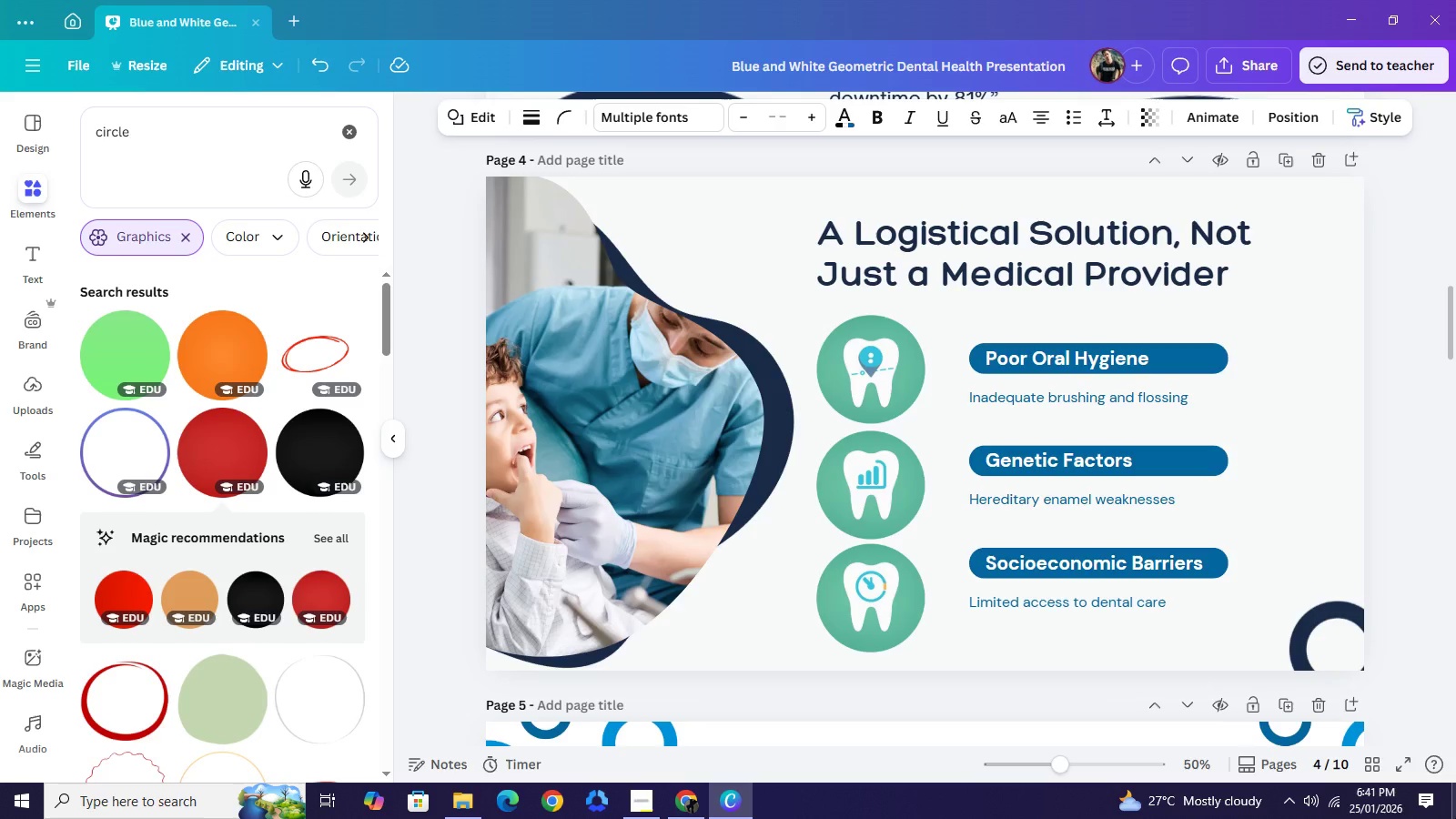 
key(ArrowRight)
 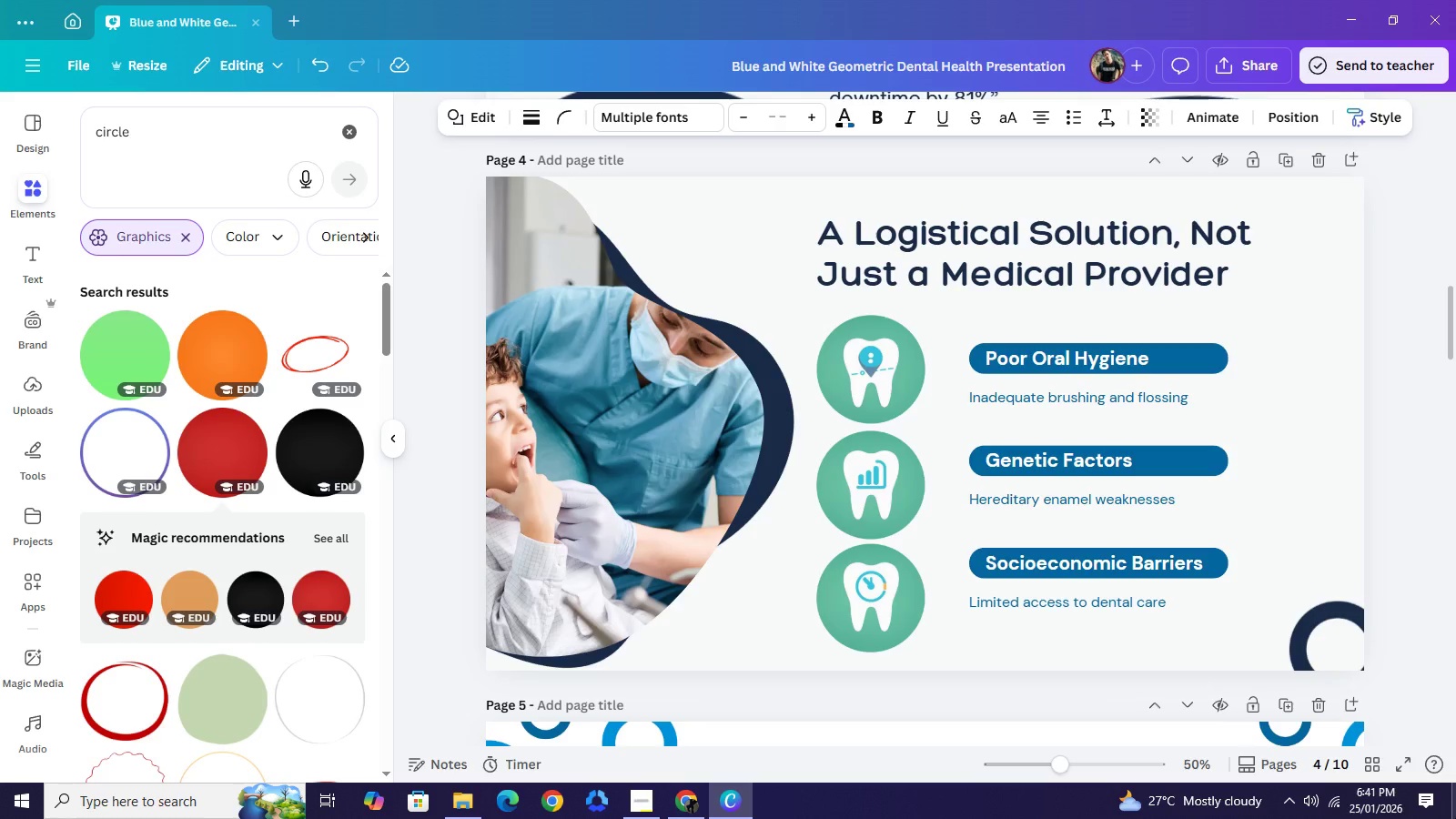 
hold_key(key=ArrowRight, duration=1.52)
 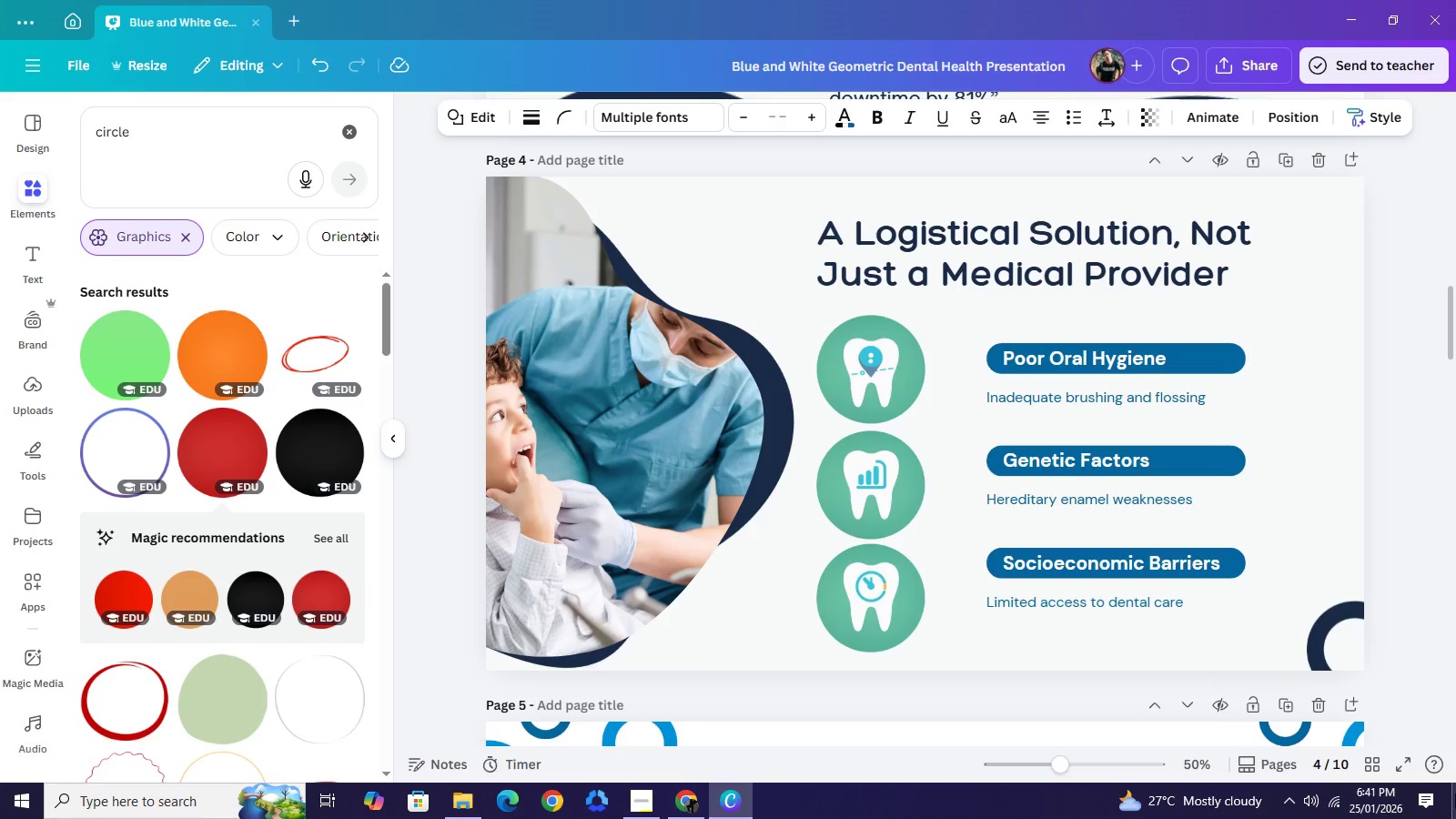 
key(ArrowRight)
 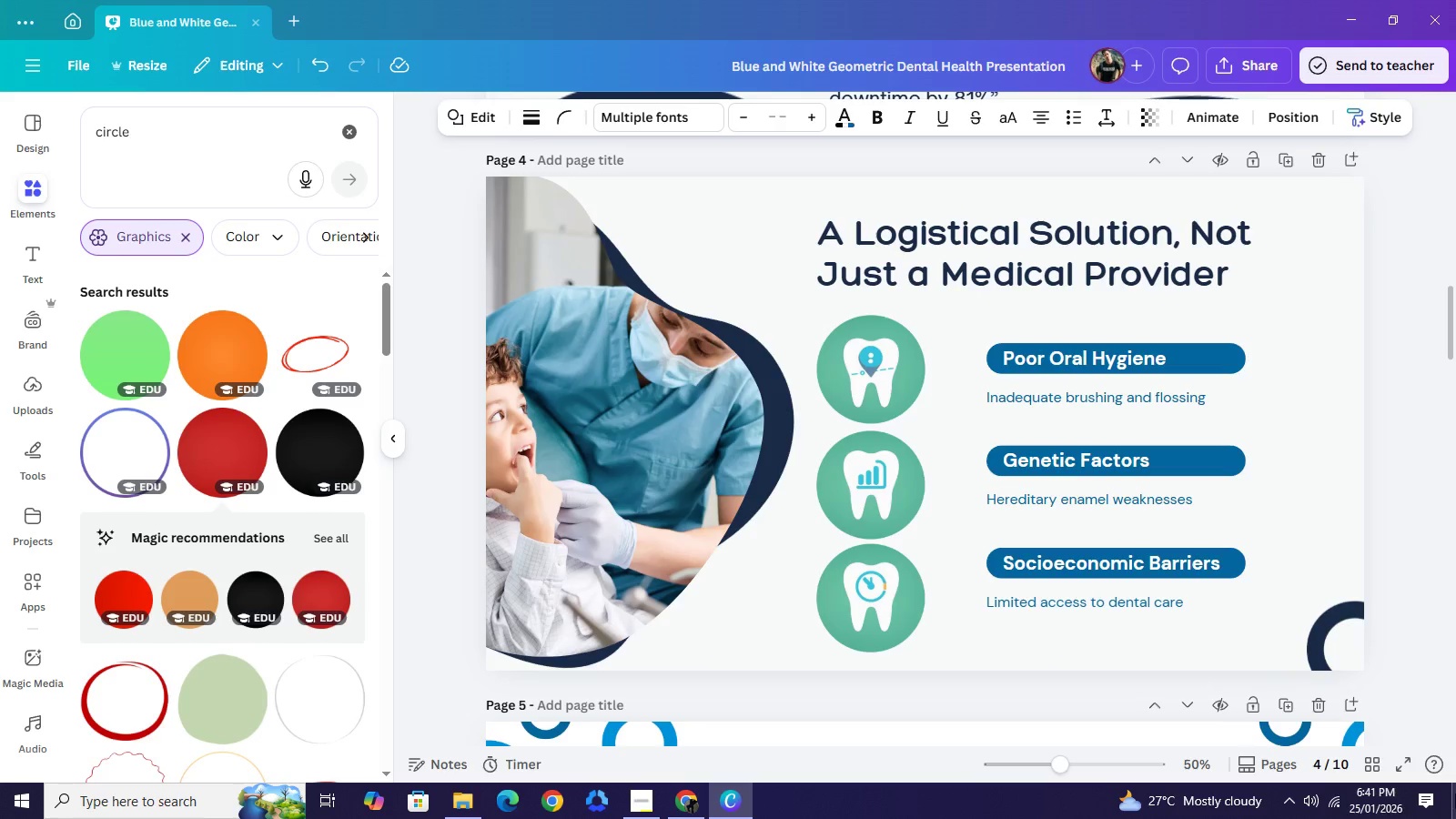 
key(ArrowRight)
 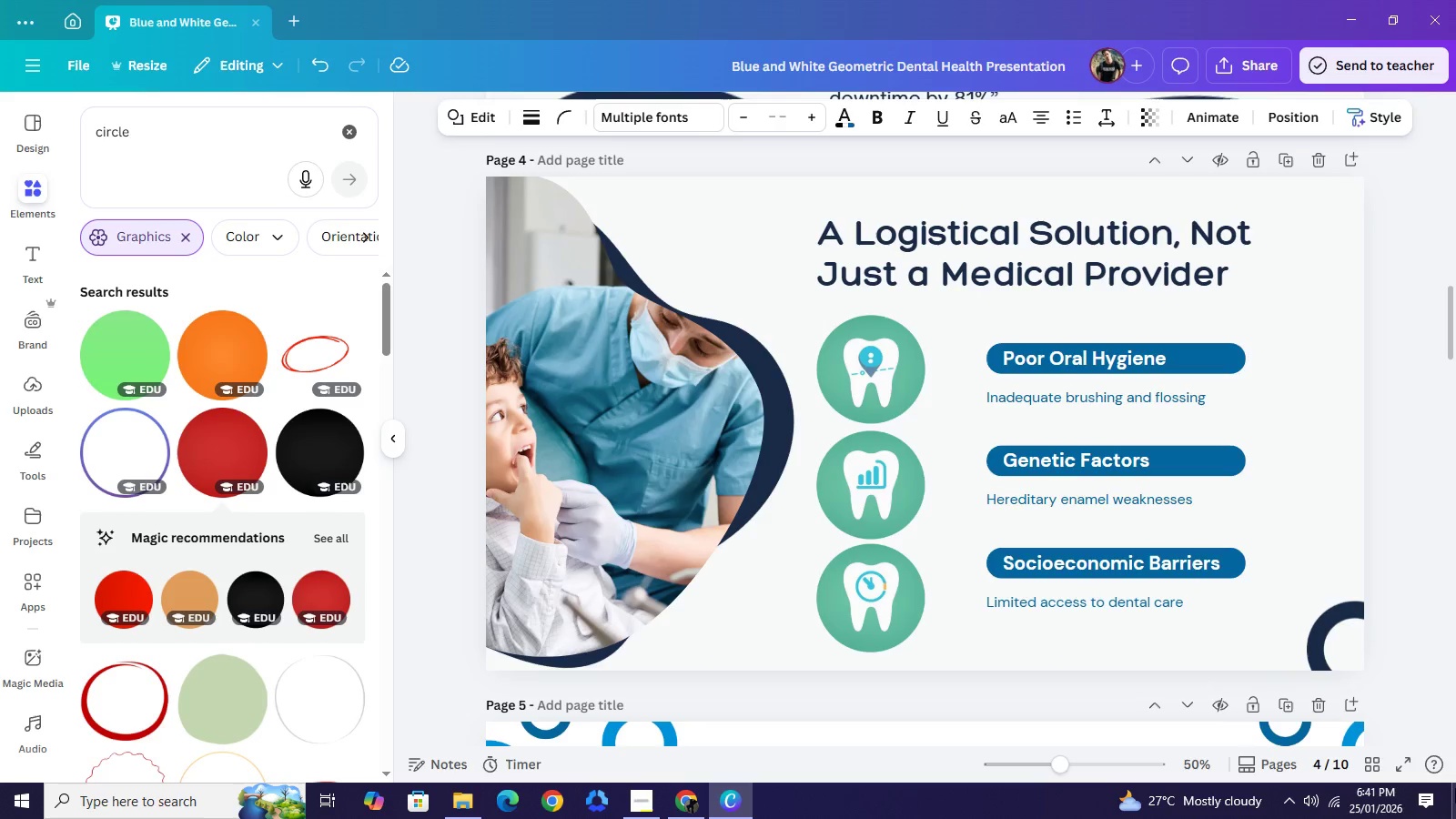 
key(ArrowRight)
 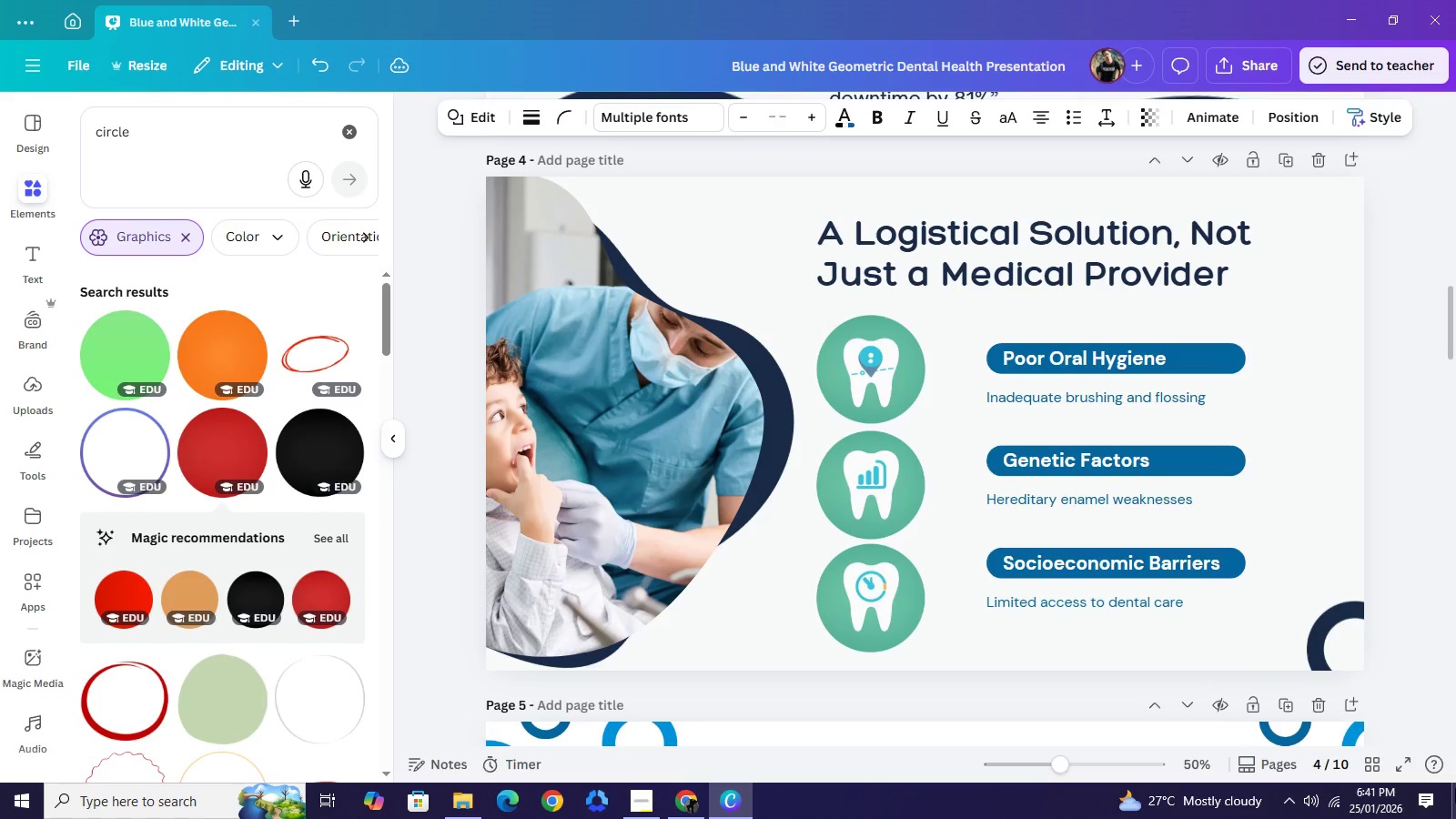 
key(ArrowRight)
 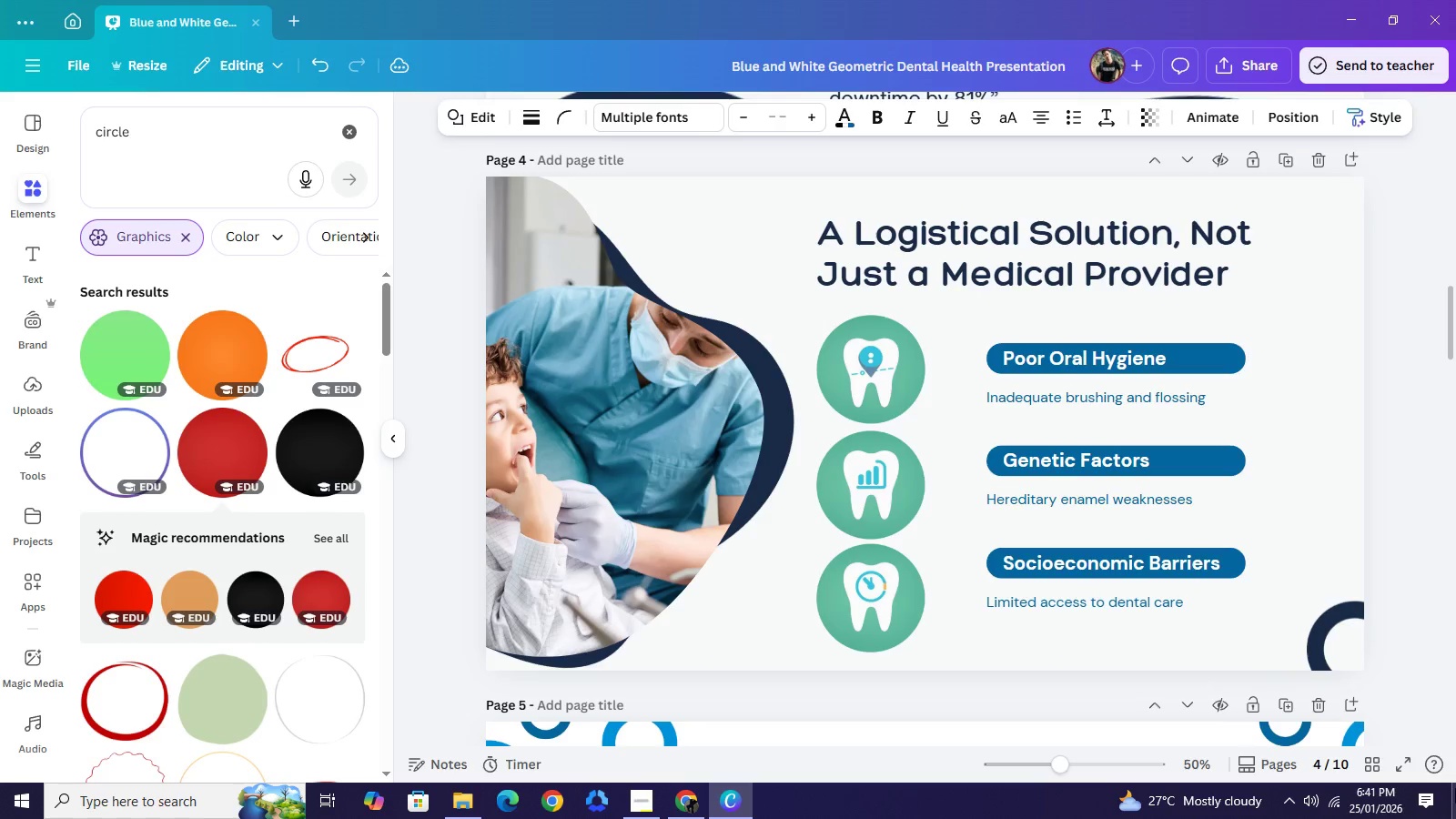 
key(ArrowRight)
 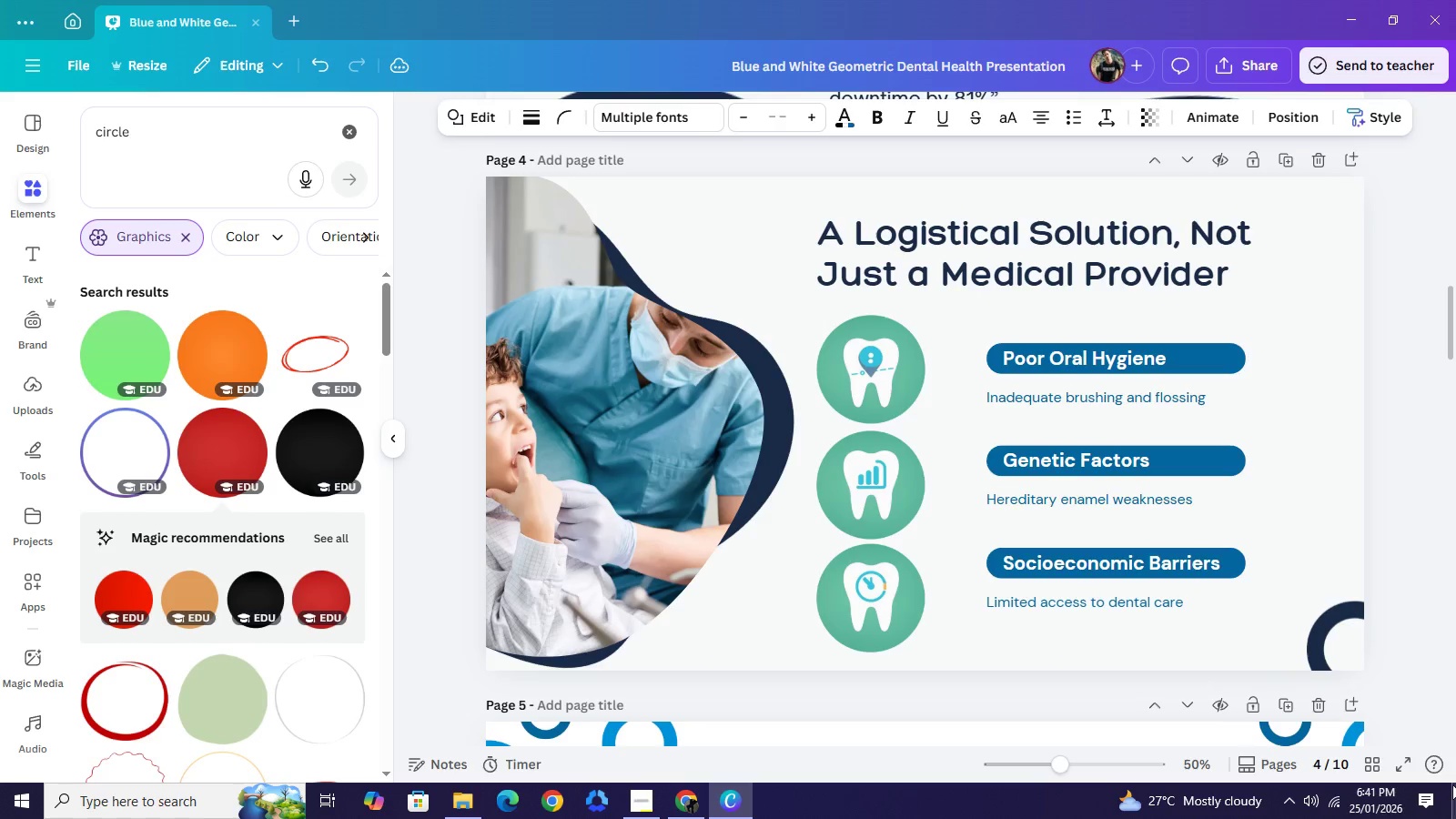 
key(ArrowRight)
 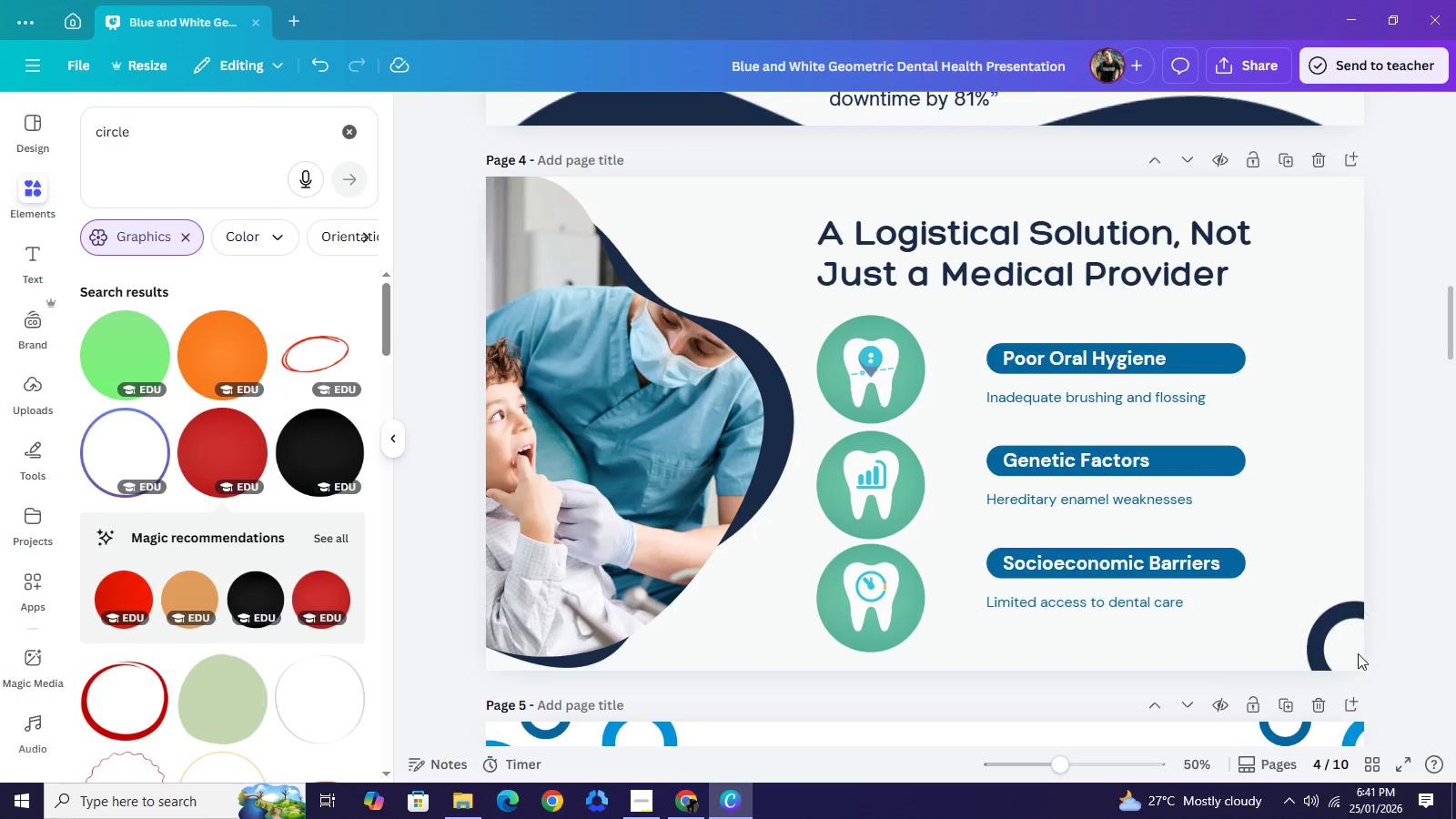 
left_click([1353, 665])
 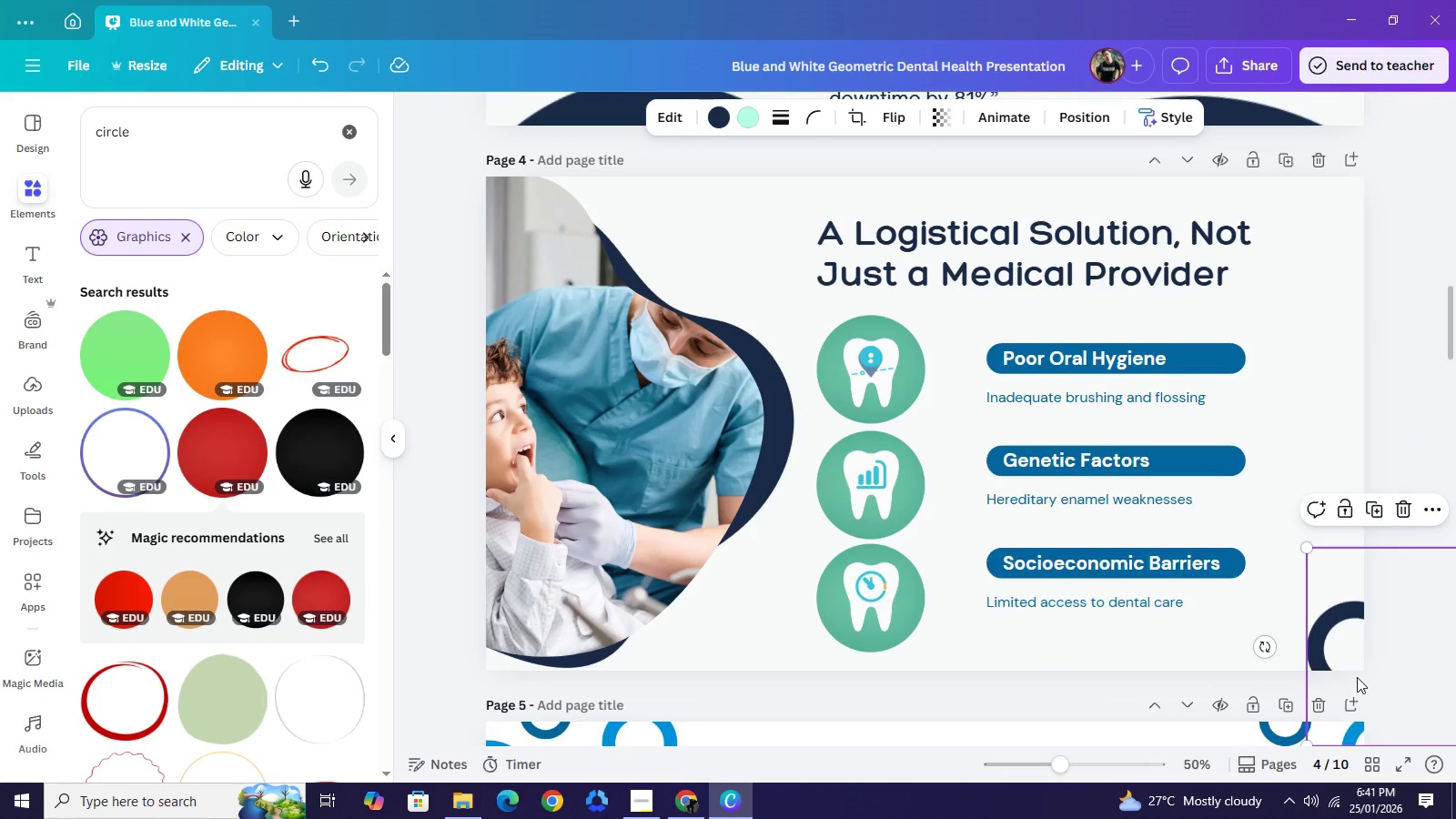 
hold_key(key=ArrowLeft, duration=1.52)
 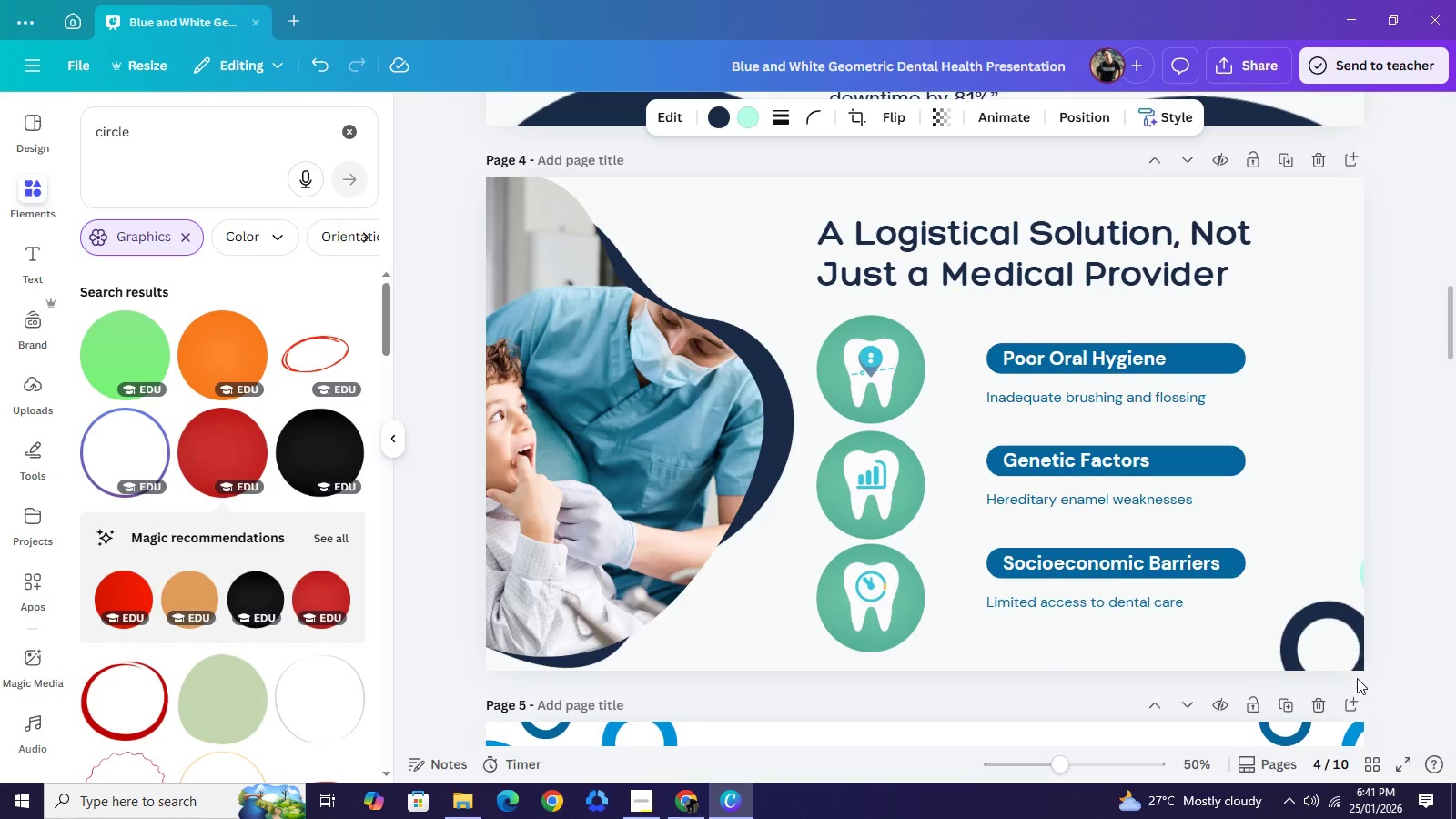 
hold_key(key=ArrowLeft, duration=1.5)
 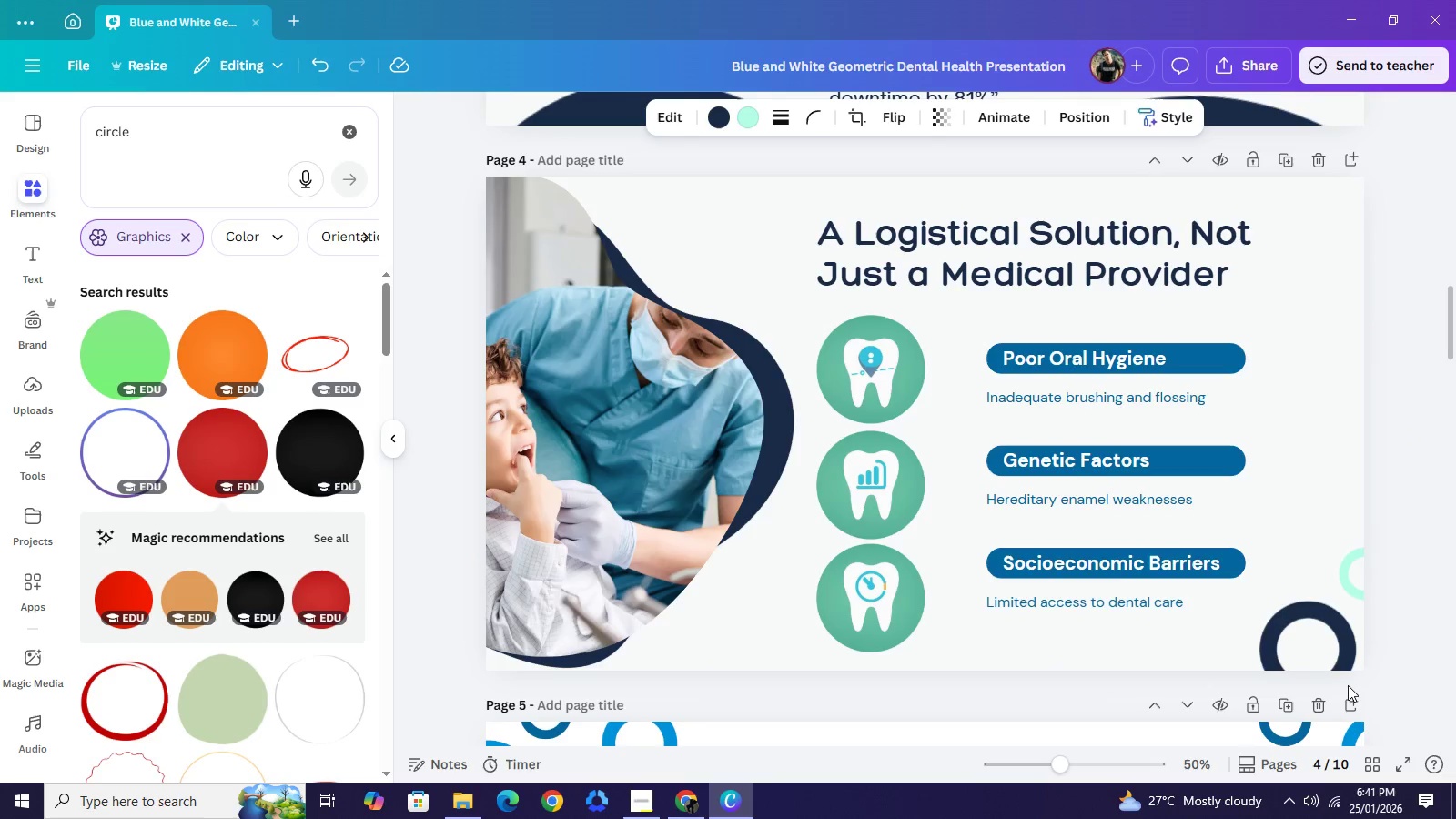 
hold_key(key=ArrowLeft, duration=1.19)
 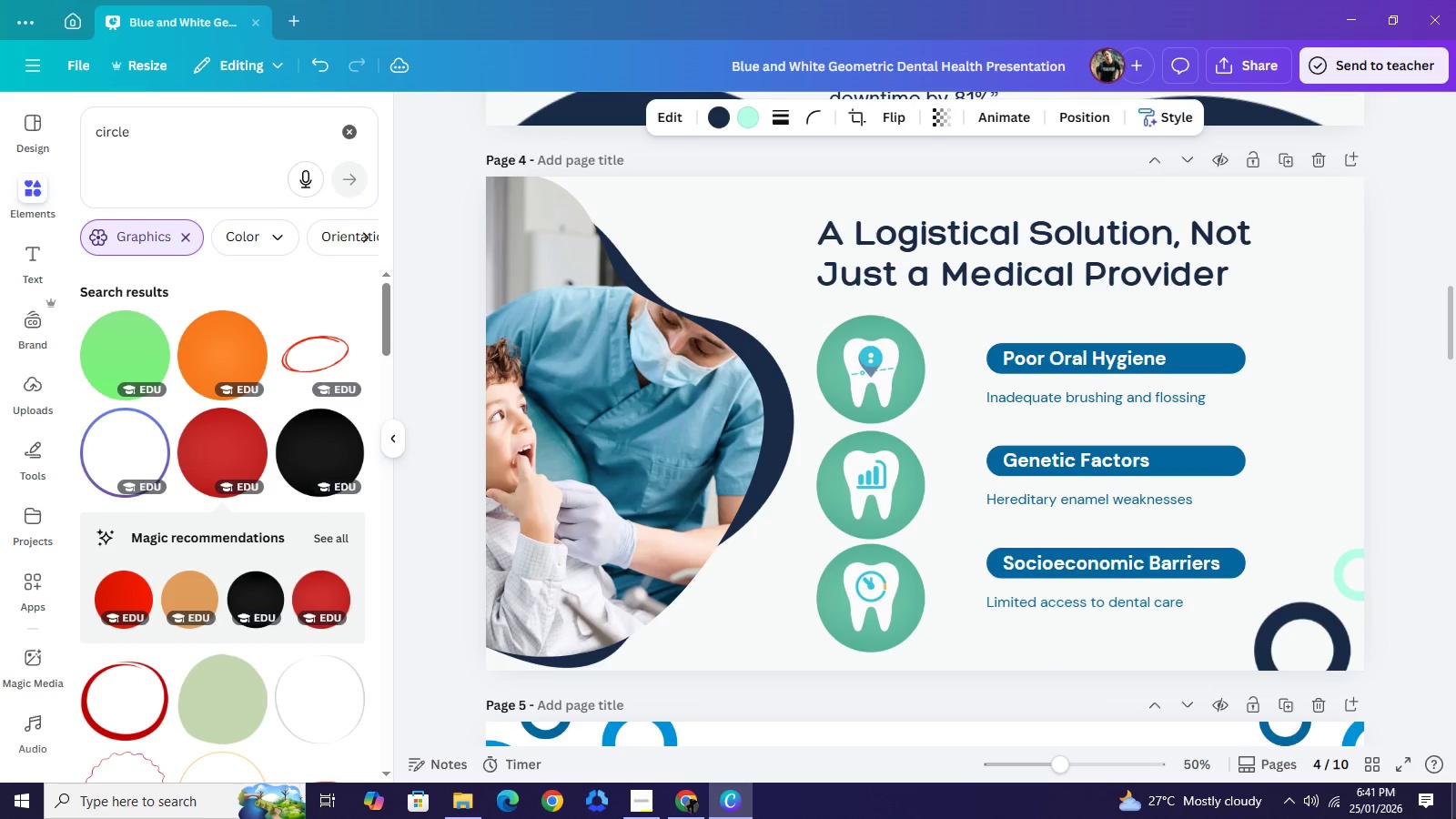 
key(ArrowDown)
 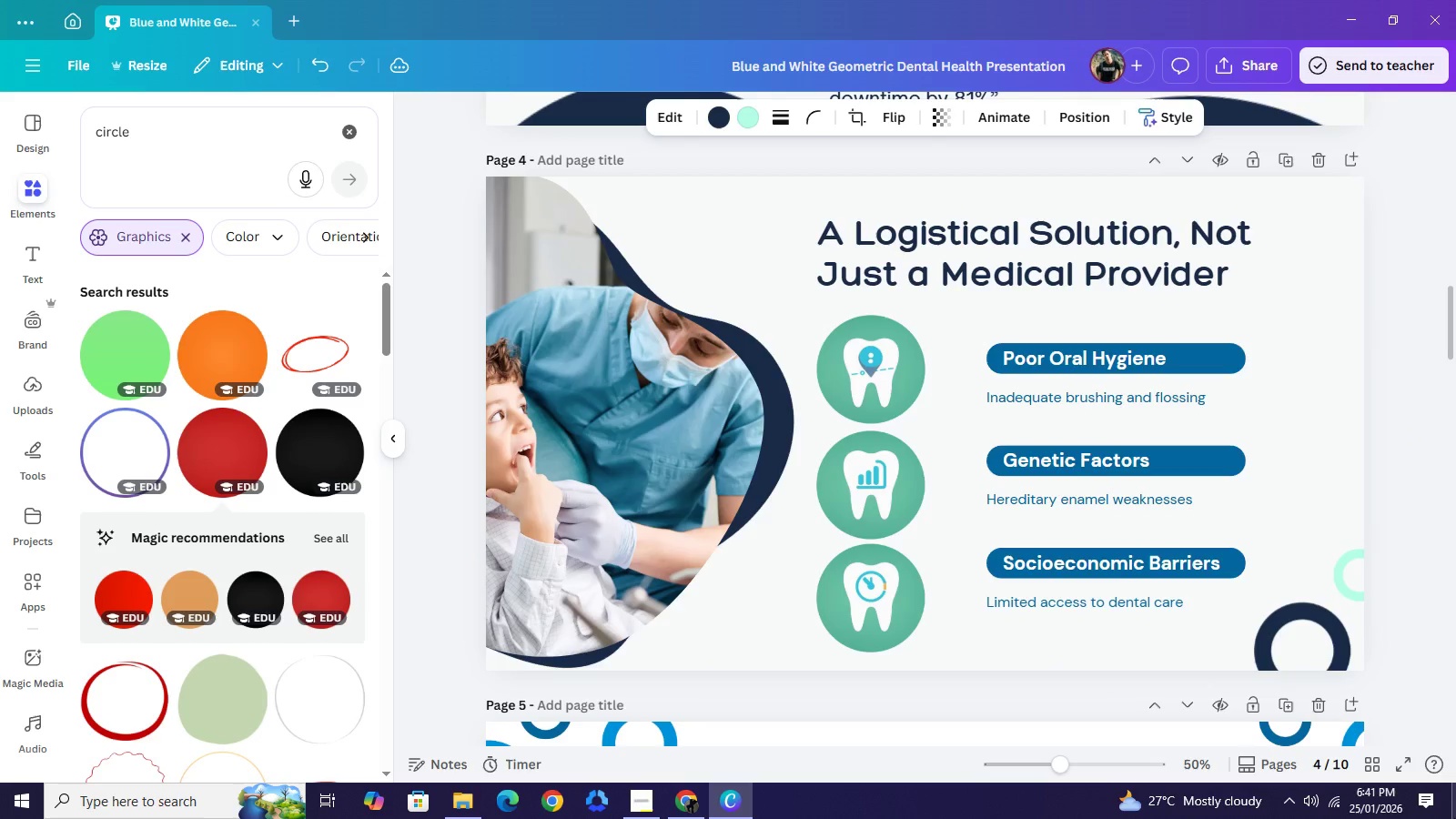 
key(ArrowDown)
 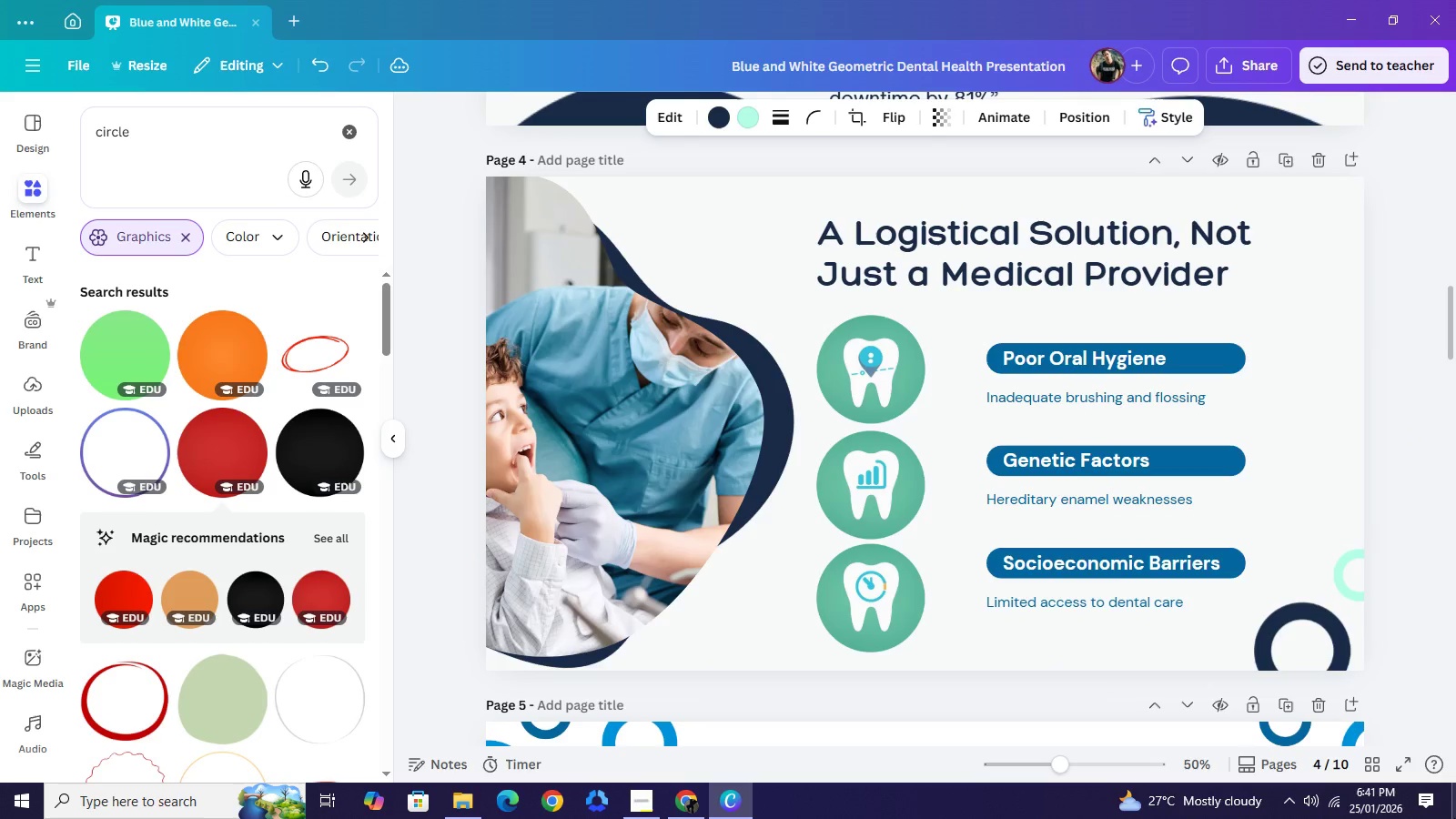 
hold_key(key=ArrowDown, duration=0.94)
 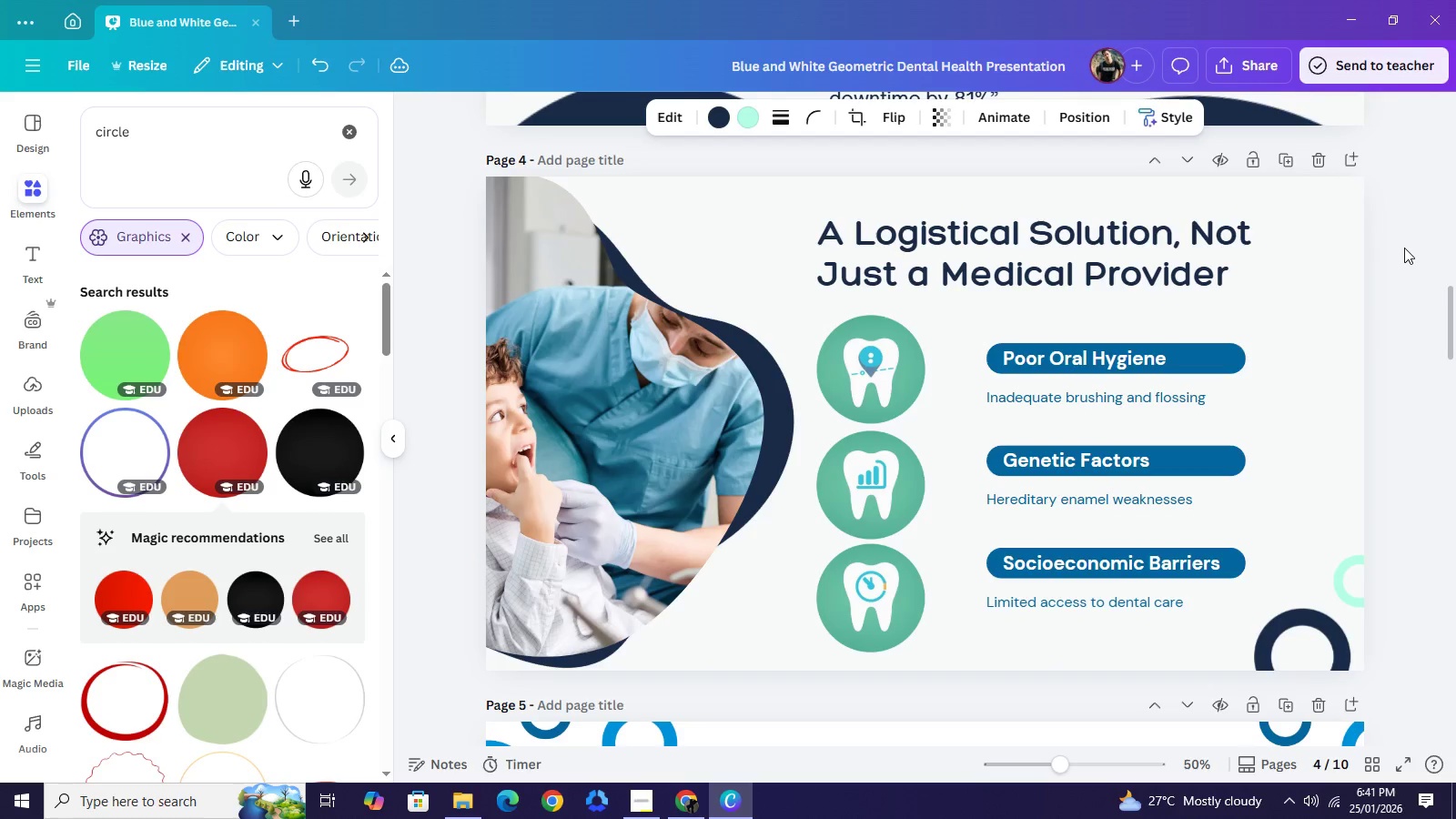 
left_click([1404, 253])
 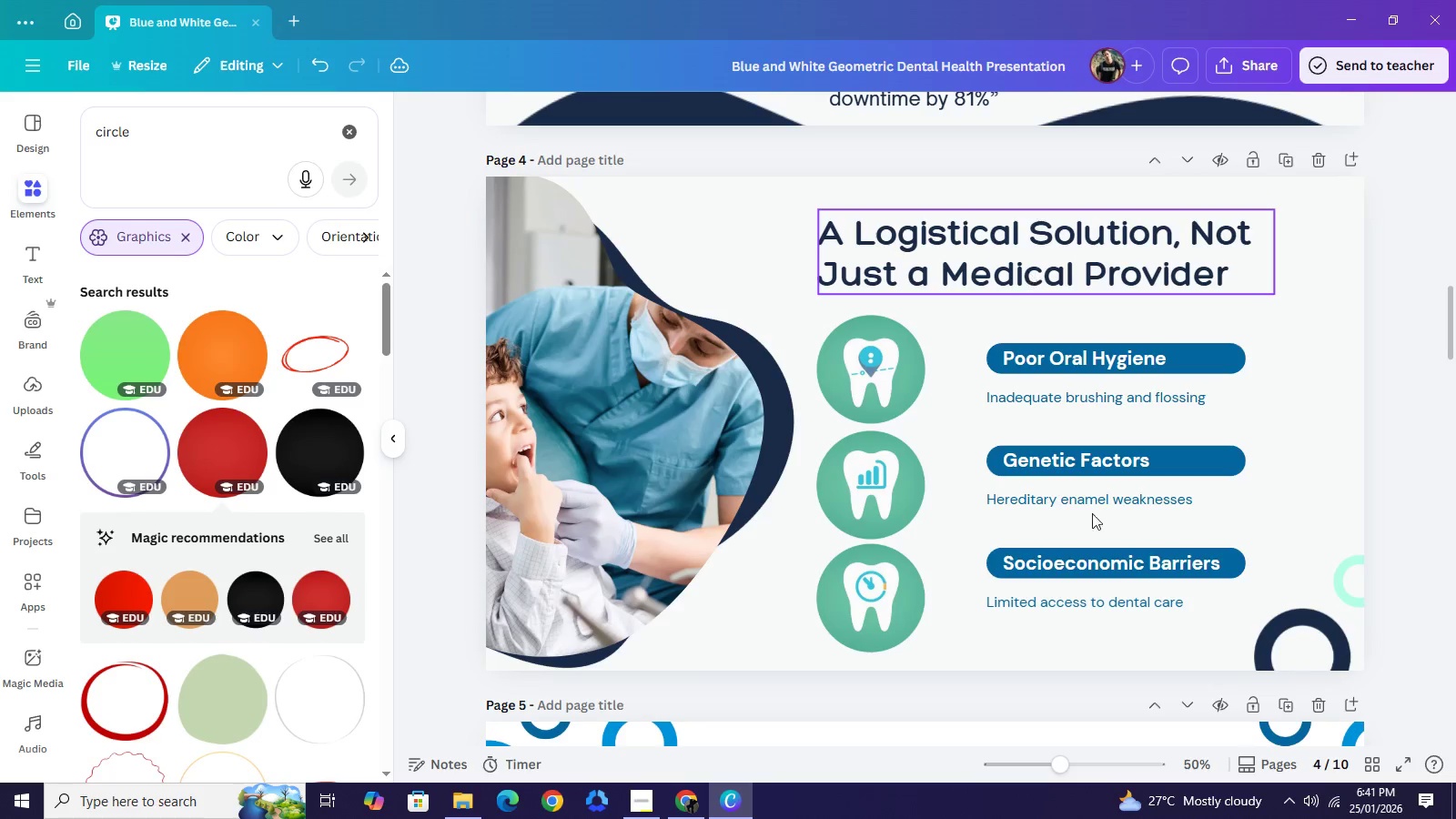 
left_click([1025, 252])
 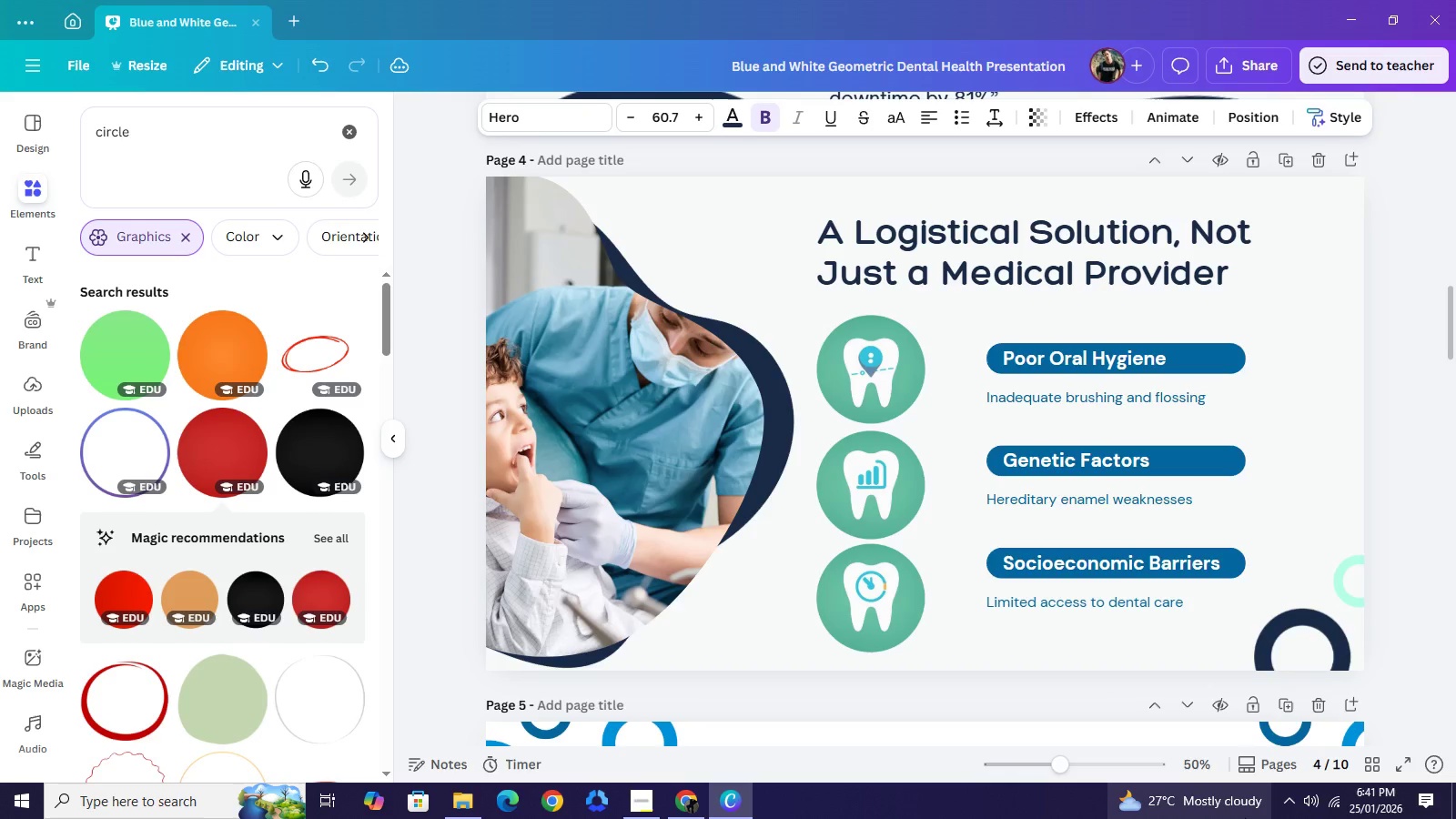 
key(ArrowUp)
 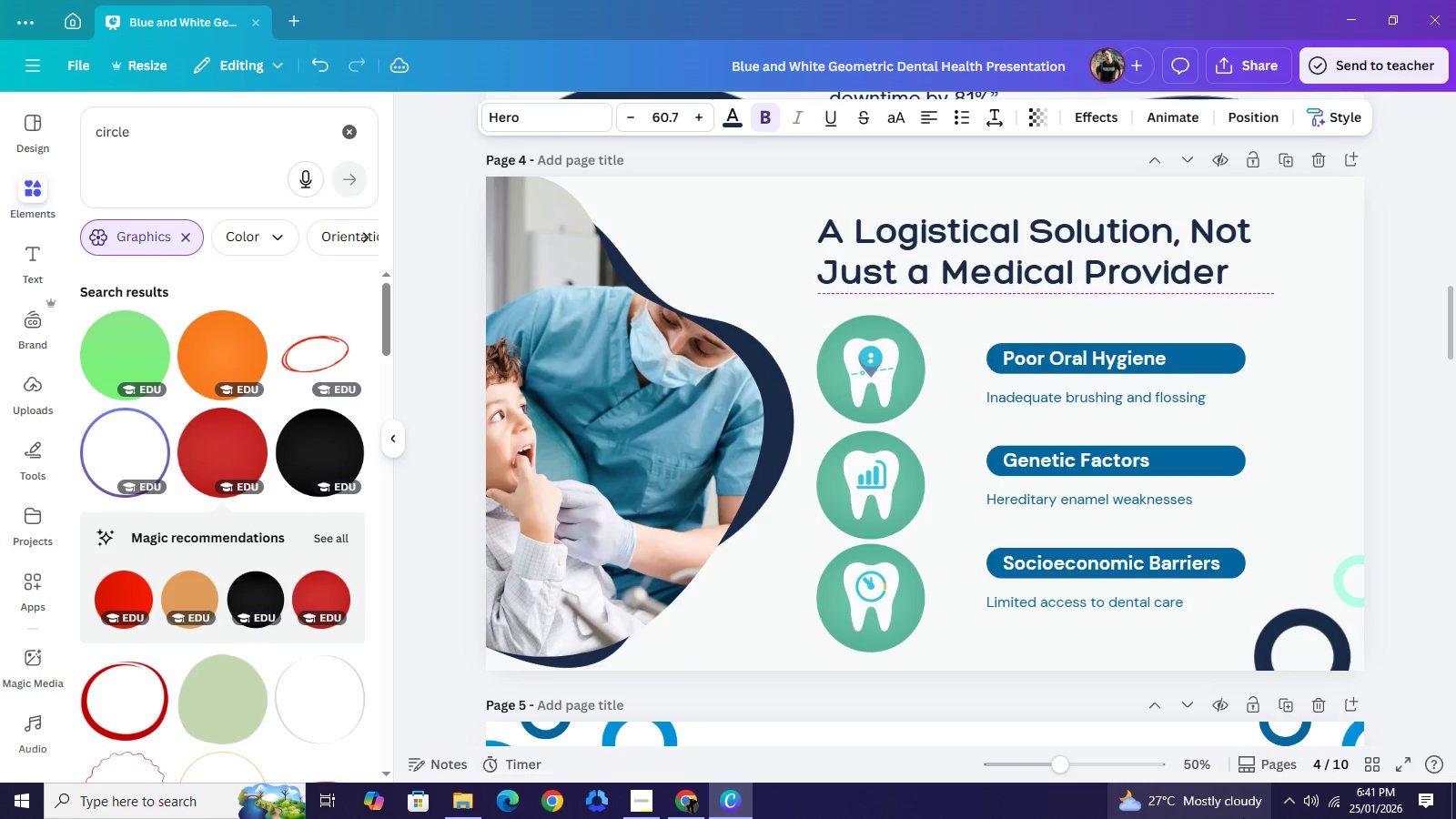 
key(ArrowUp)
 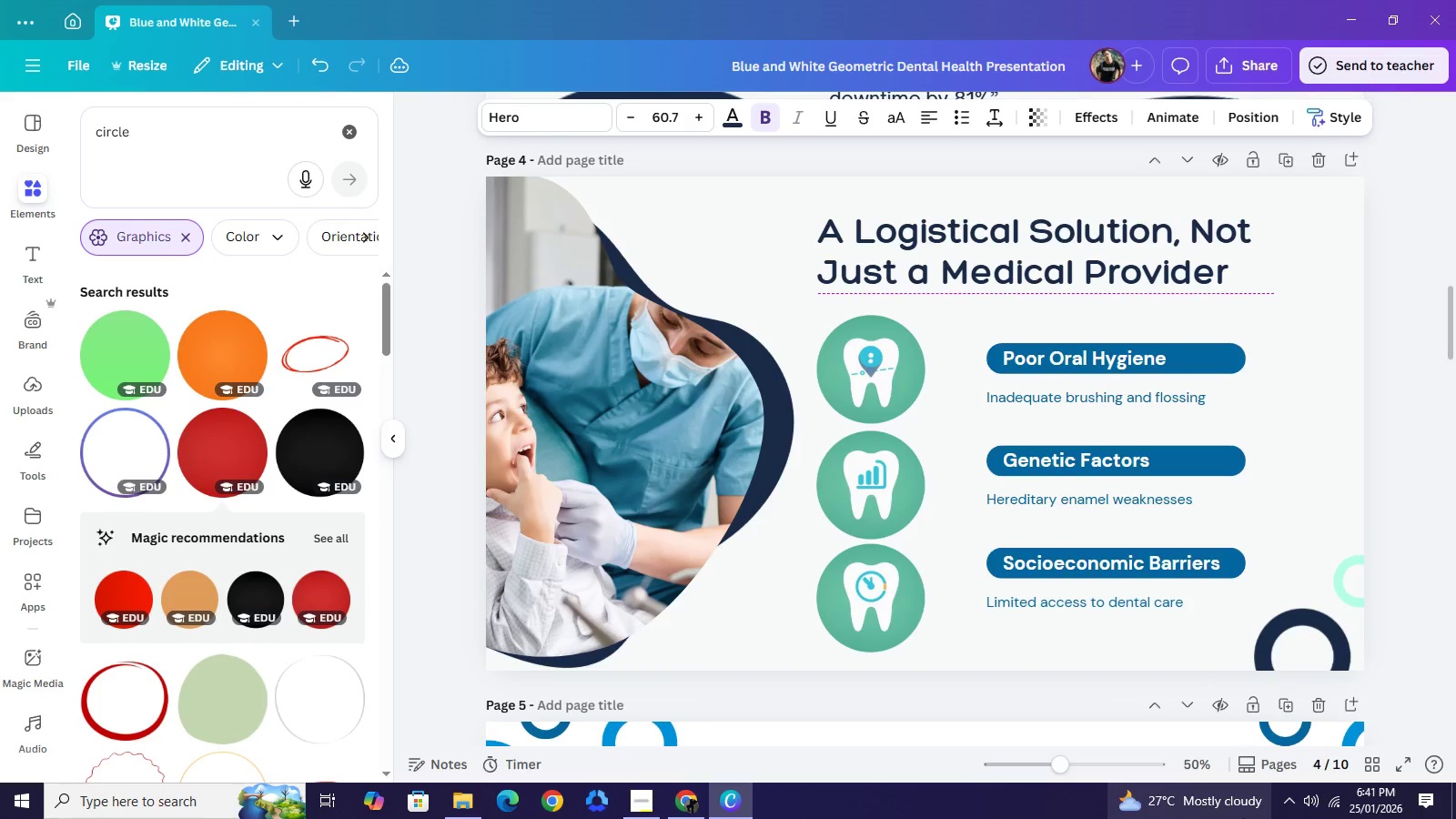 
hold_key(key=ArrowUp, duration=1.31)
 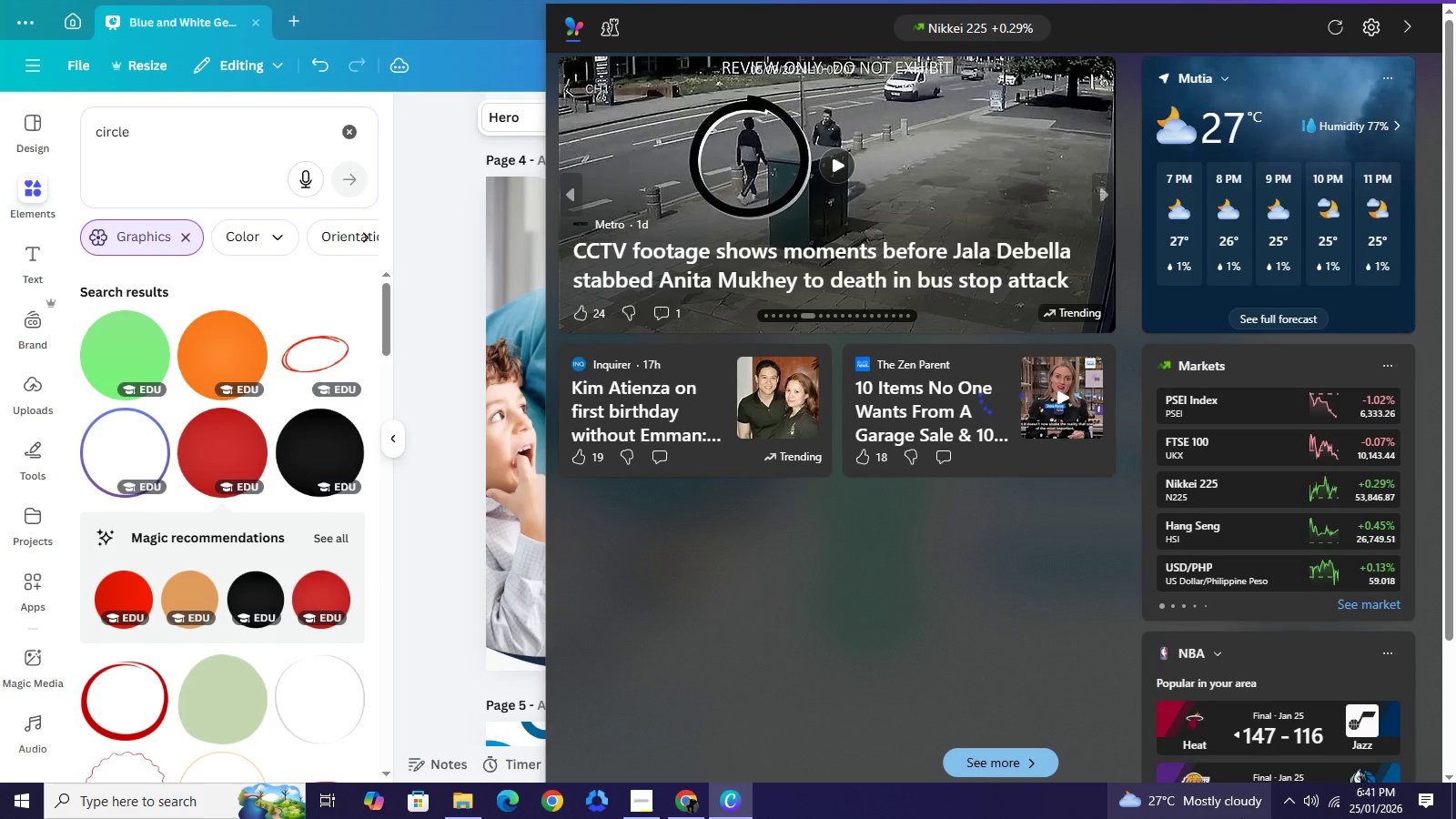 
key(ArrowUp)
 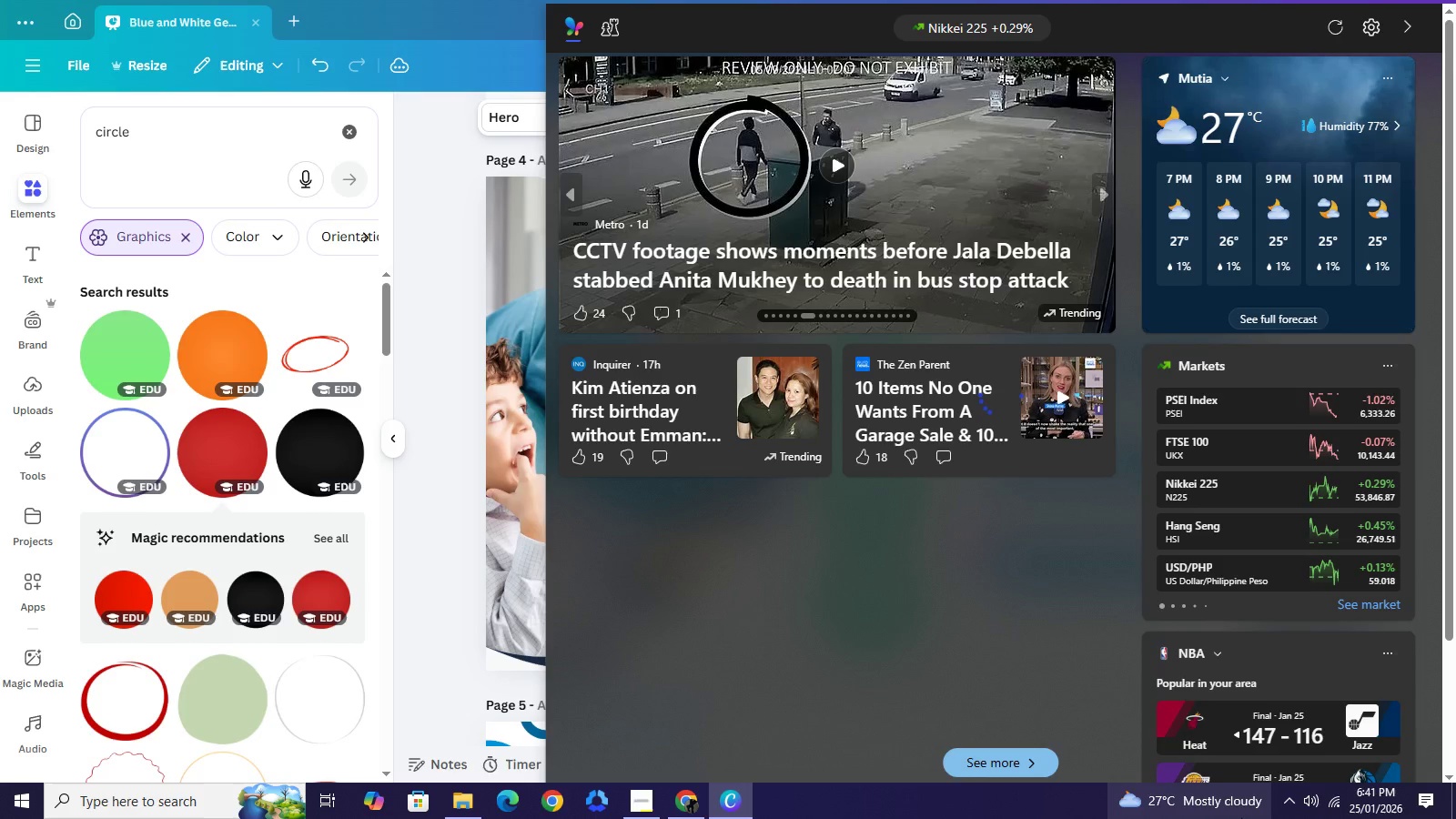 
key(ArrowUp)
 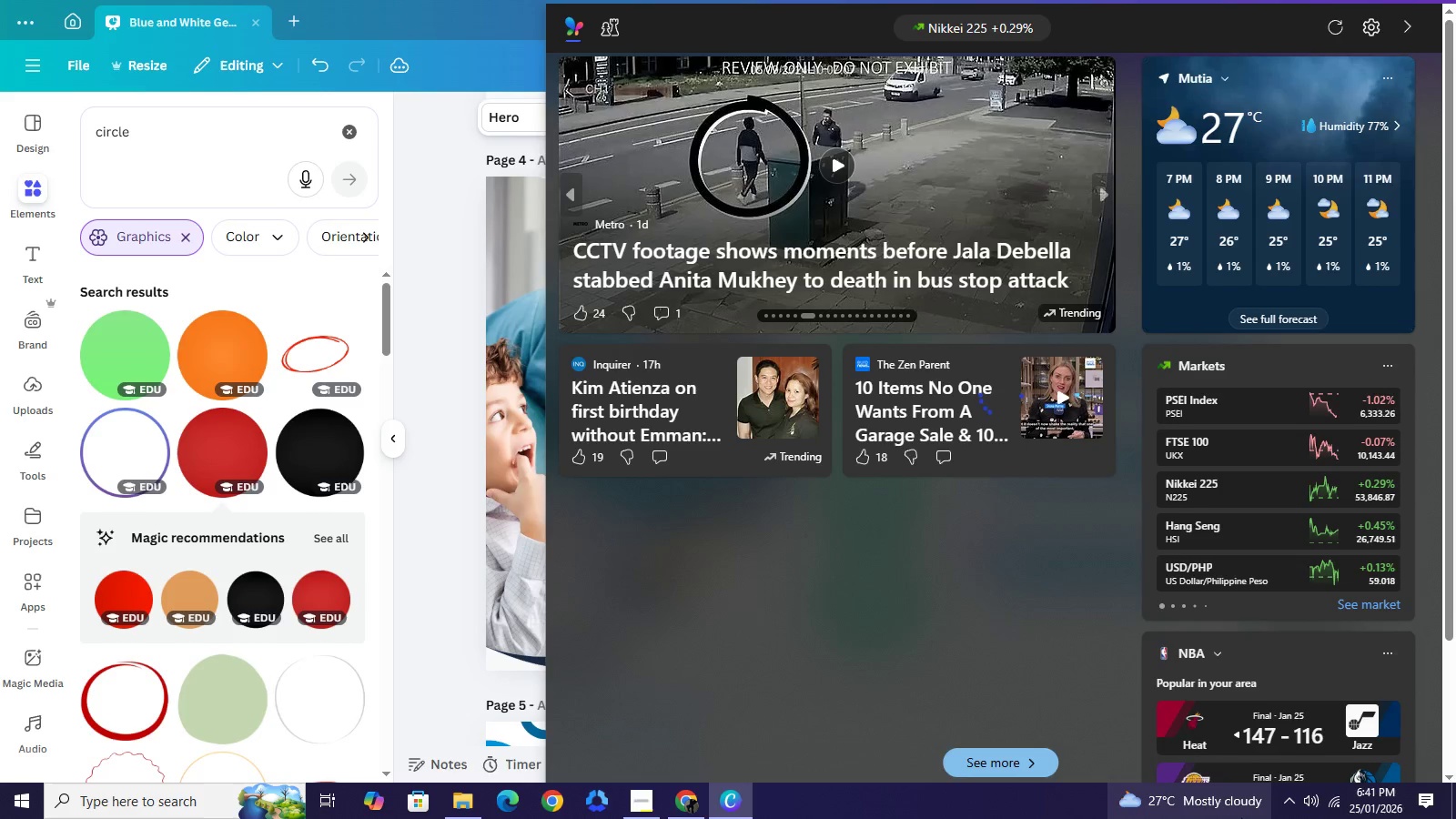 
key(ArrowUp)
 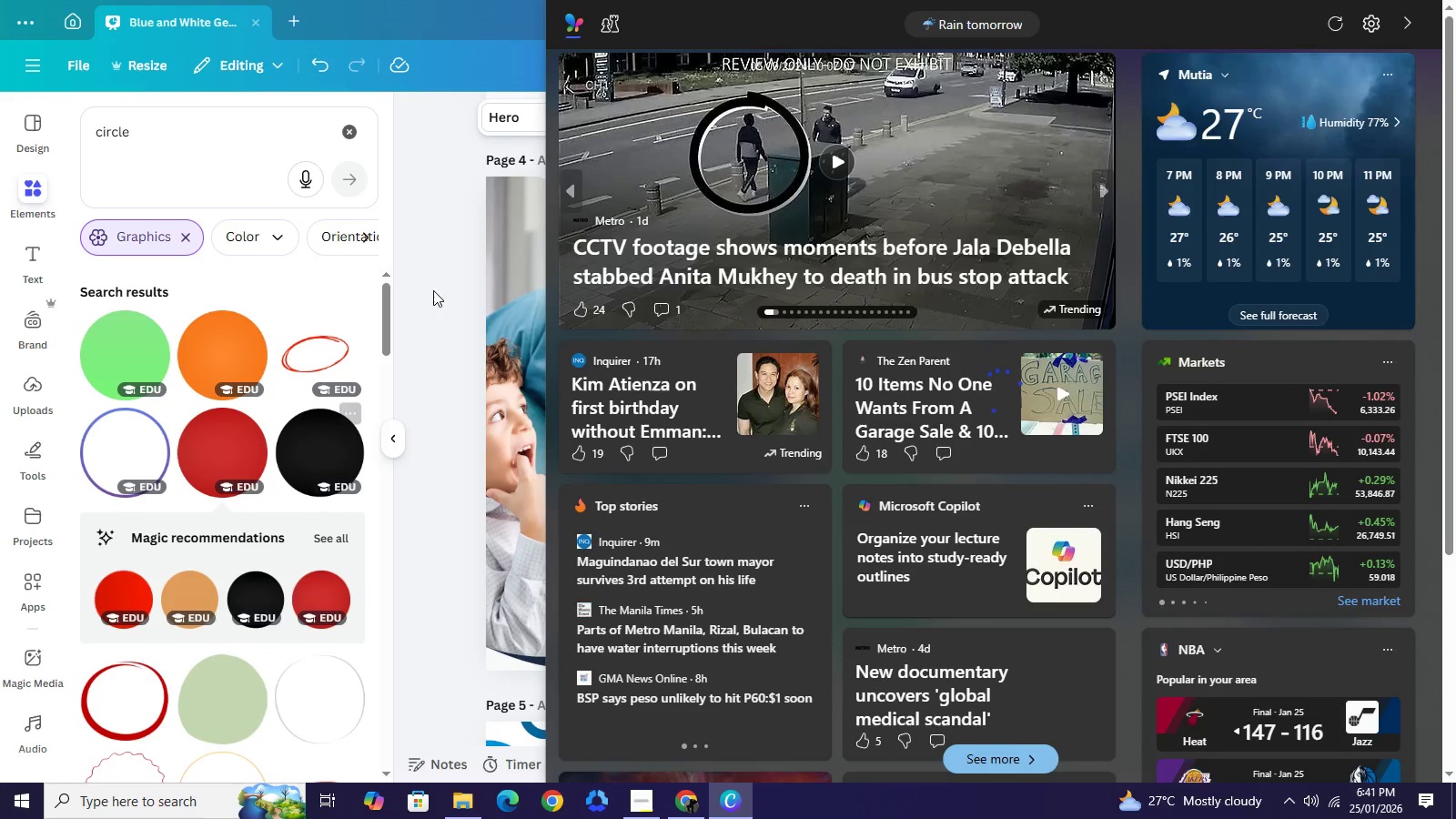 
left_click([432, 290])
 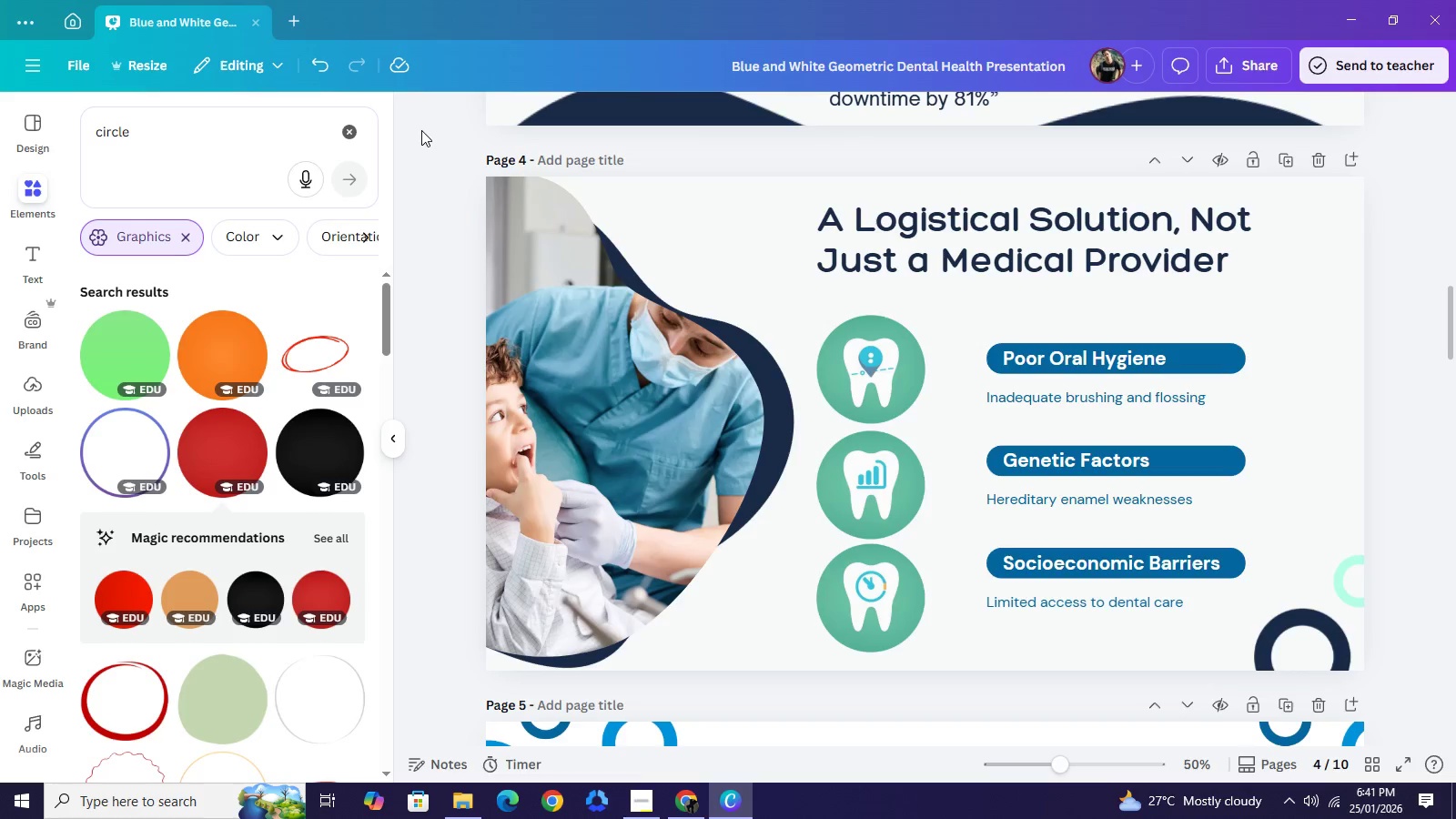 
left_click([421, 130])
 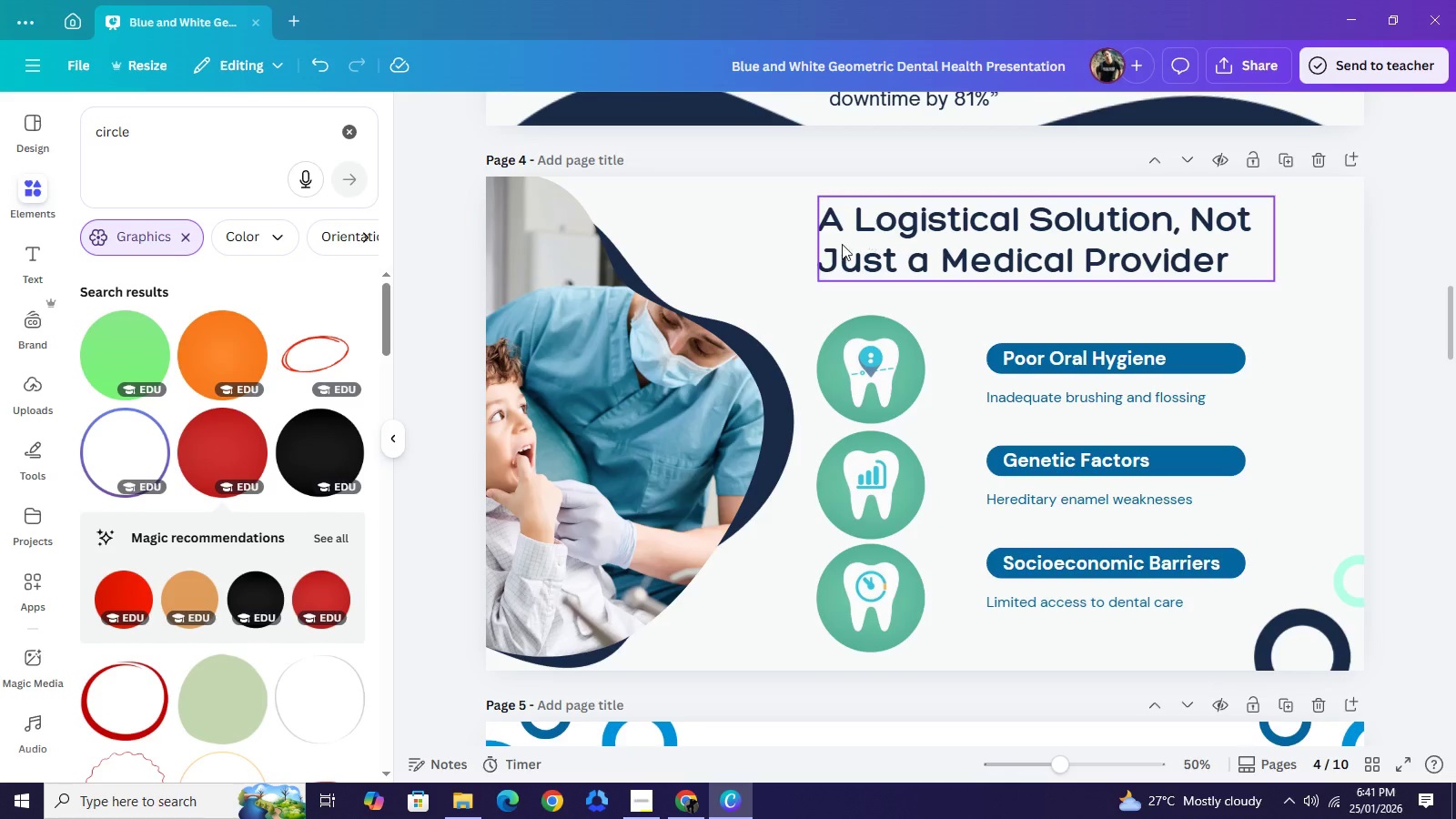 
left_click([872, 234])
 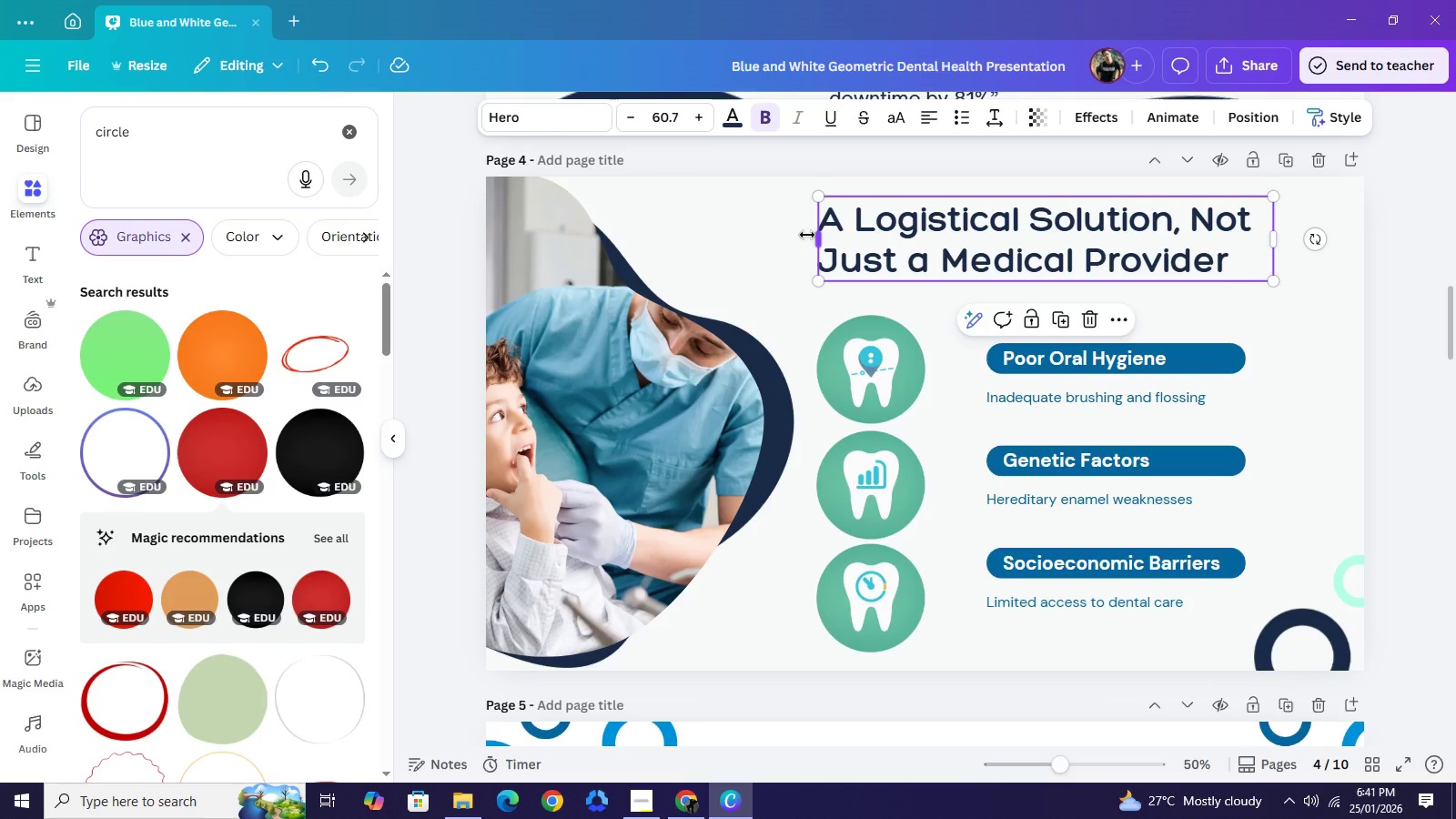 
left_click_drag(start_coordinate=[817, 239], to_coordinate=[656, 224])
 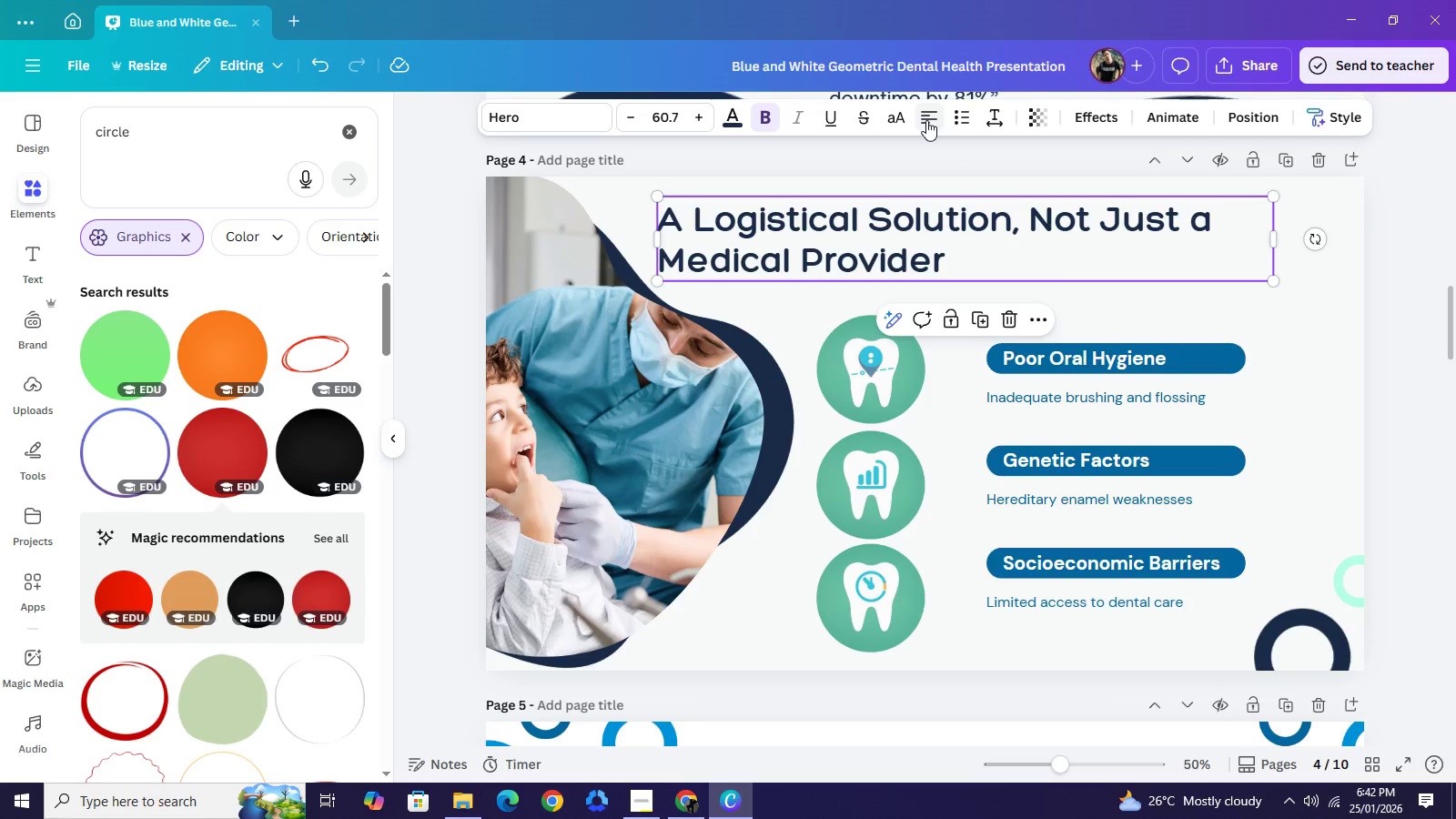 
left_click([926, 120])
 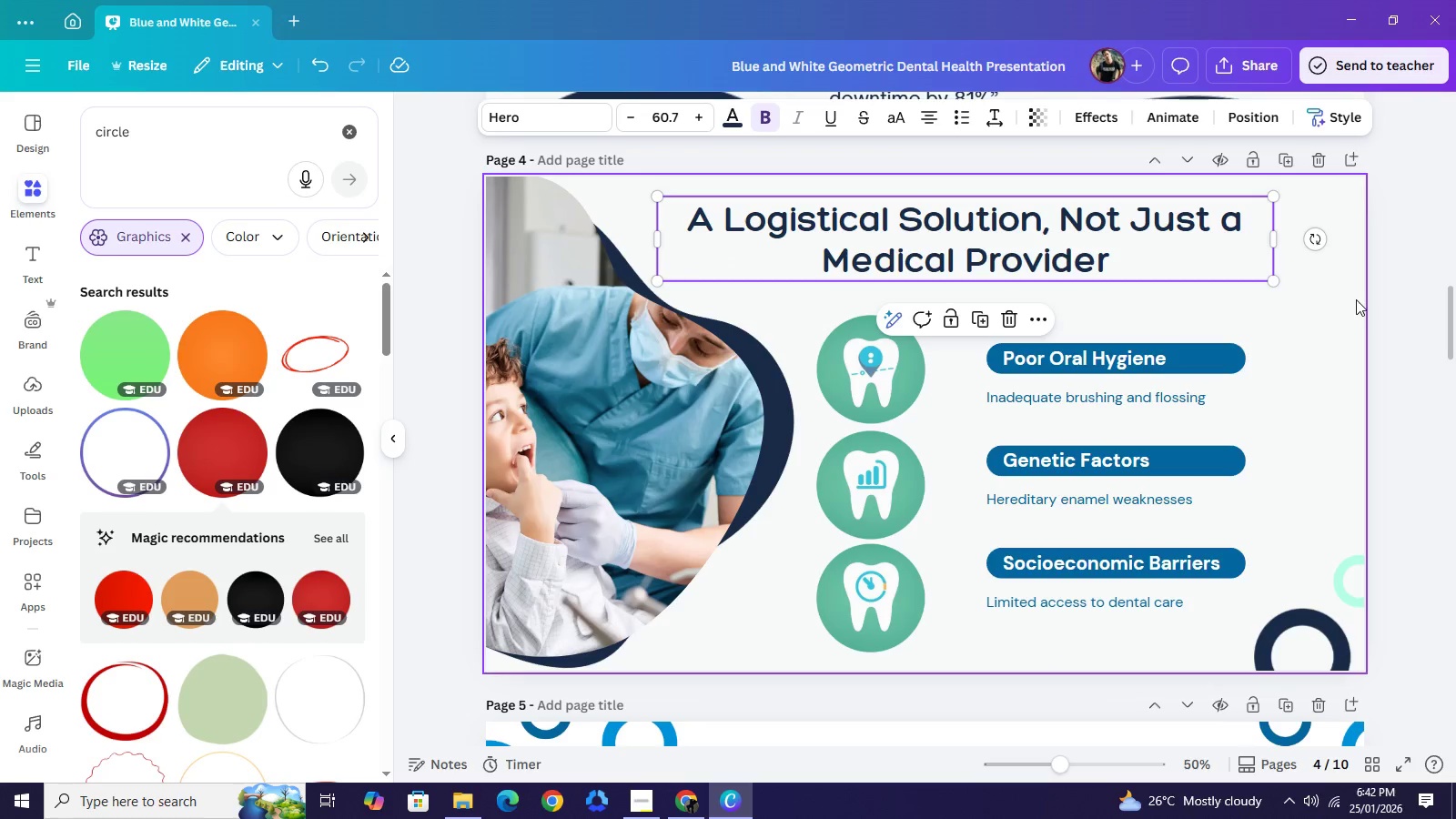 
key(ArrowUp)
 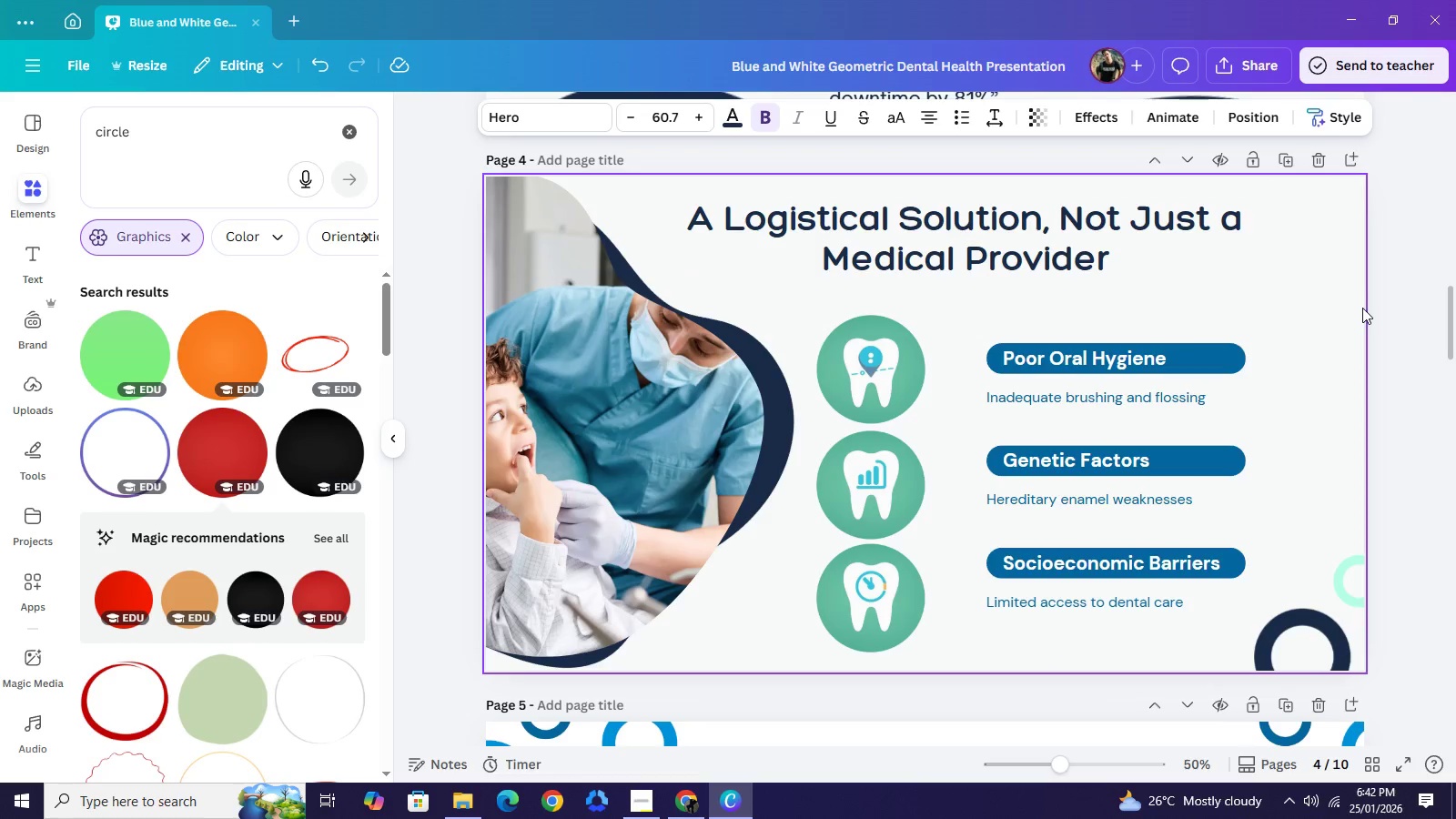 
key(ArrowUp)
 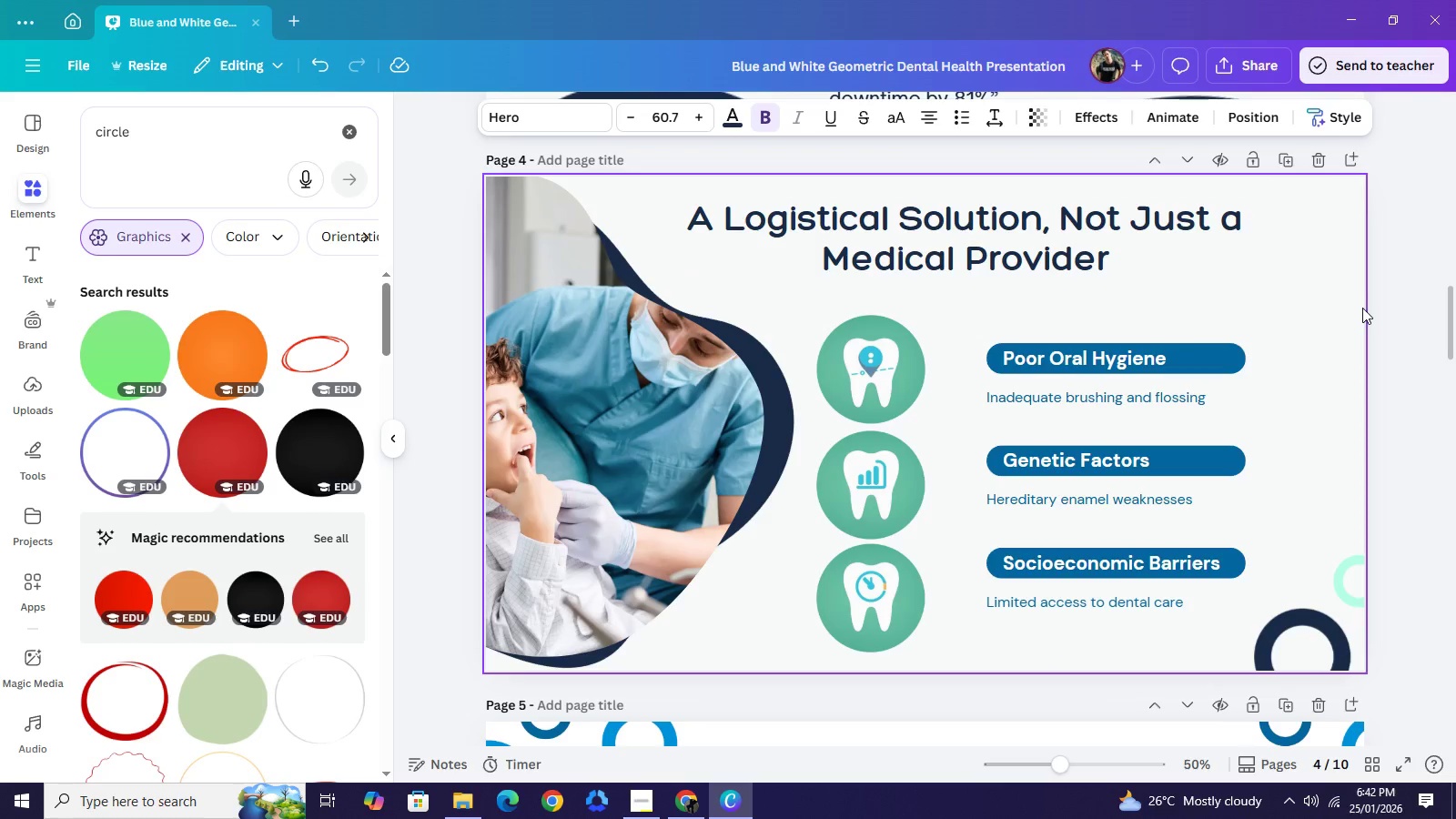 
hold_key(key=ArrowUp, duration=1.17)
 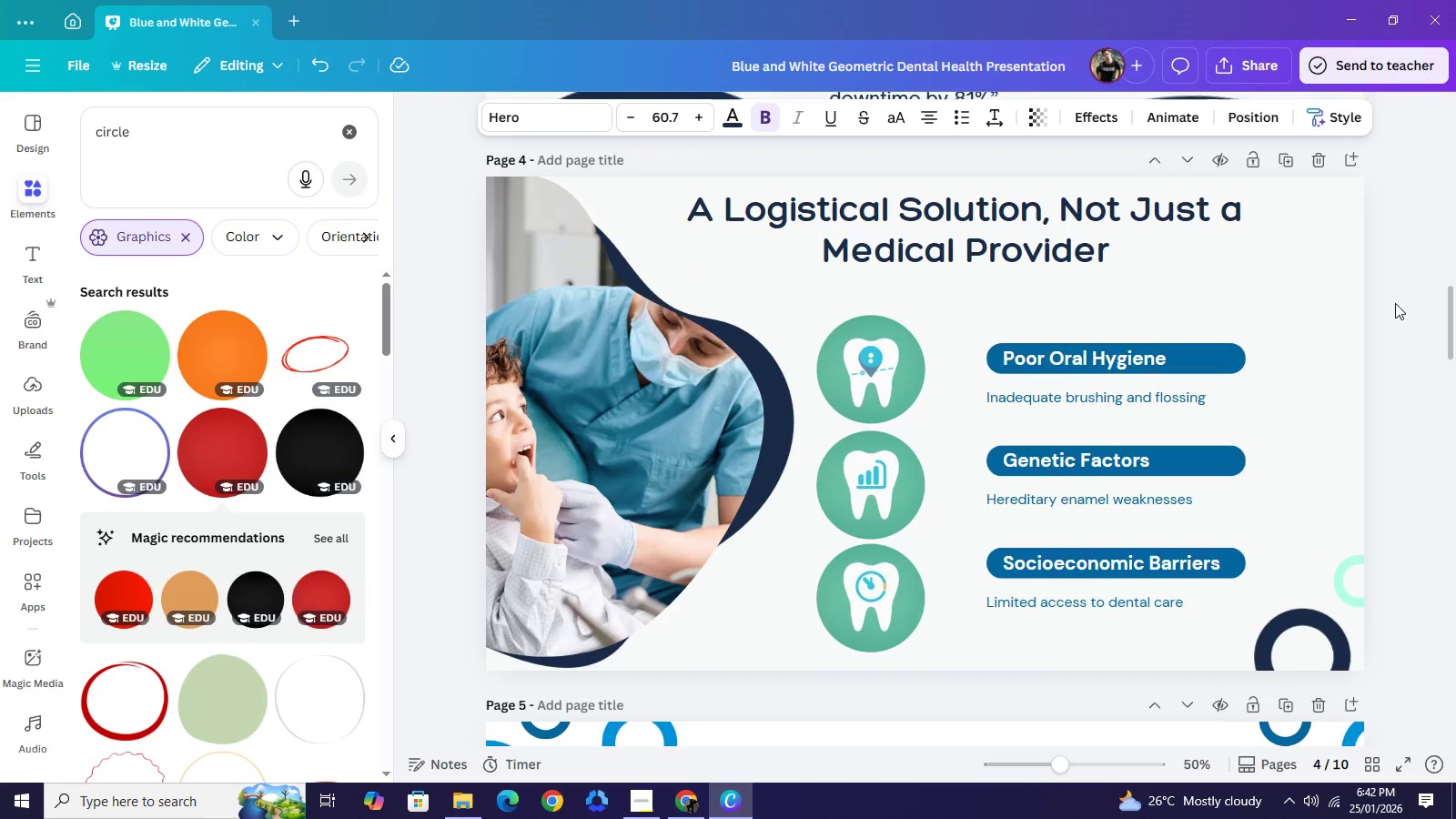 
key(ArrowDown)
 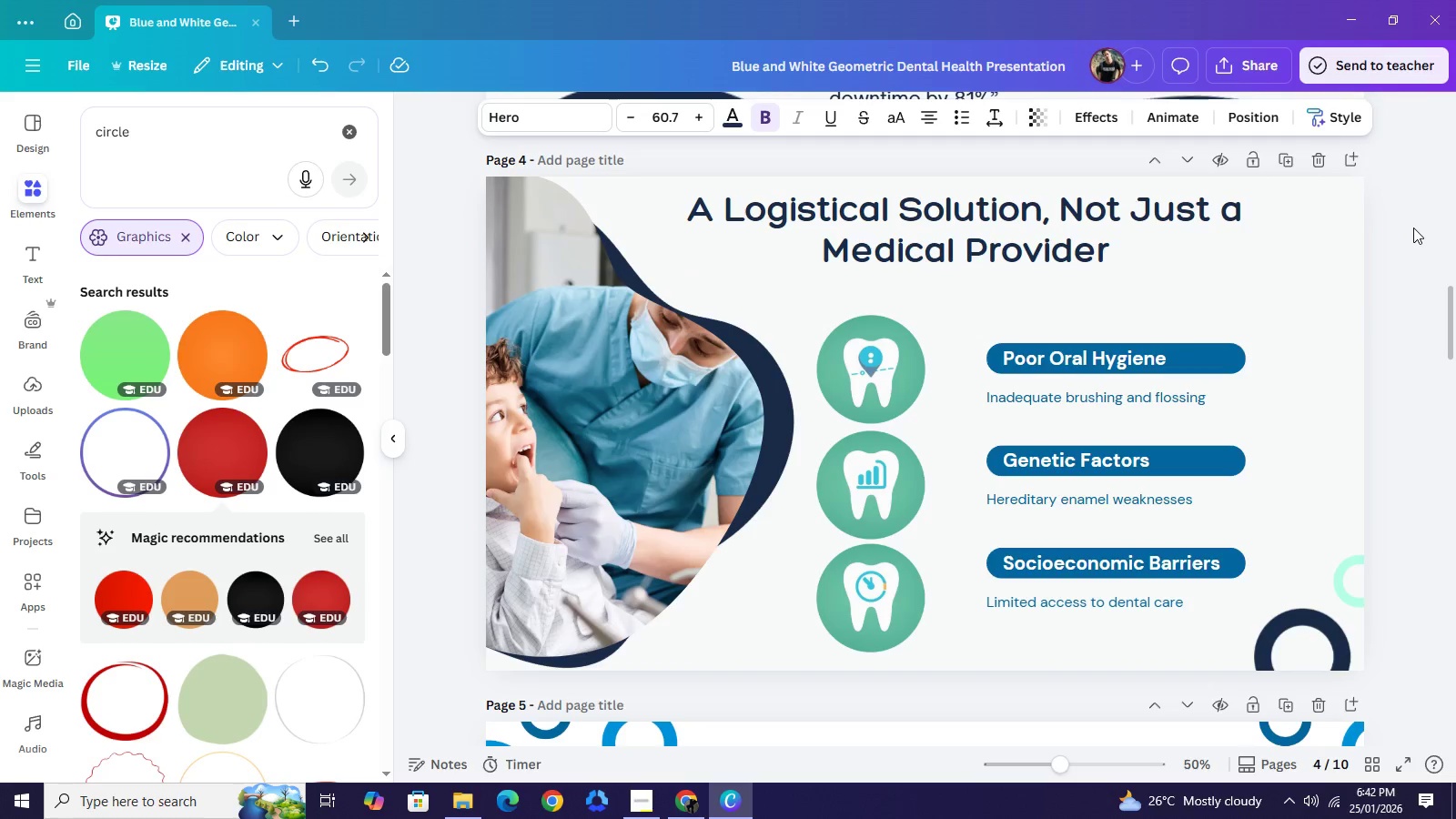 
left_click([1413, 228])
 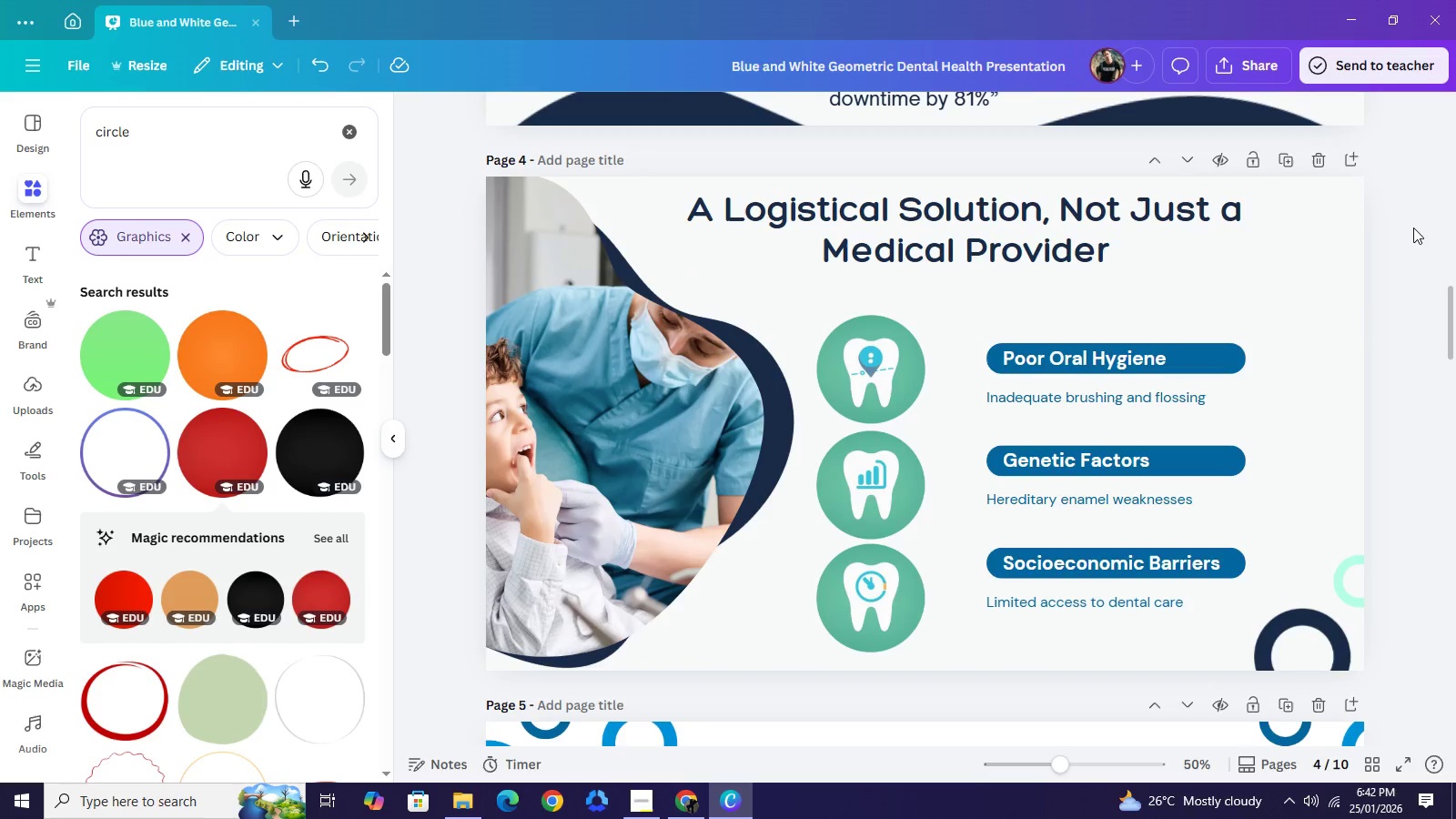 
scroll: coordinate [1138, 314], scroll_direction: up, amount: 7.0
 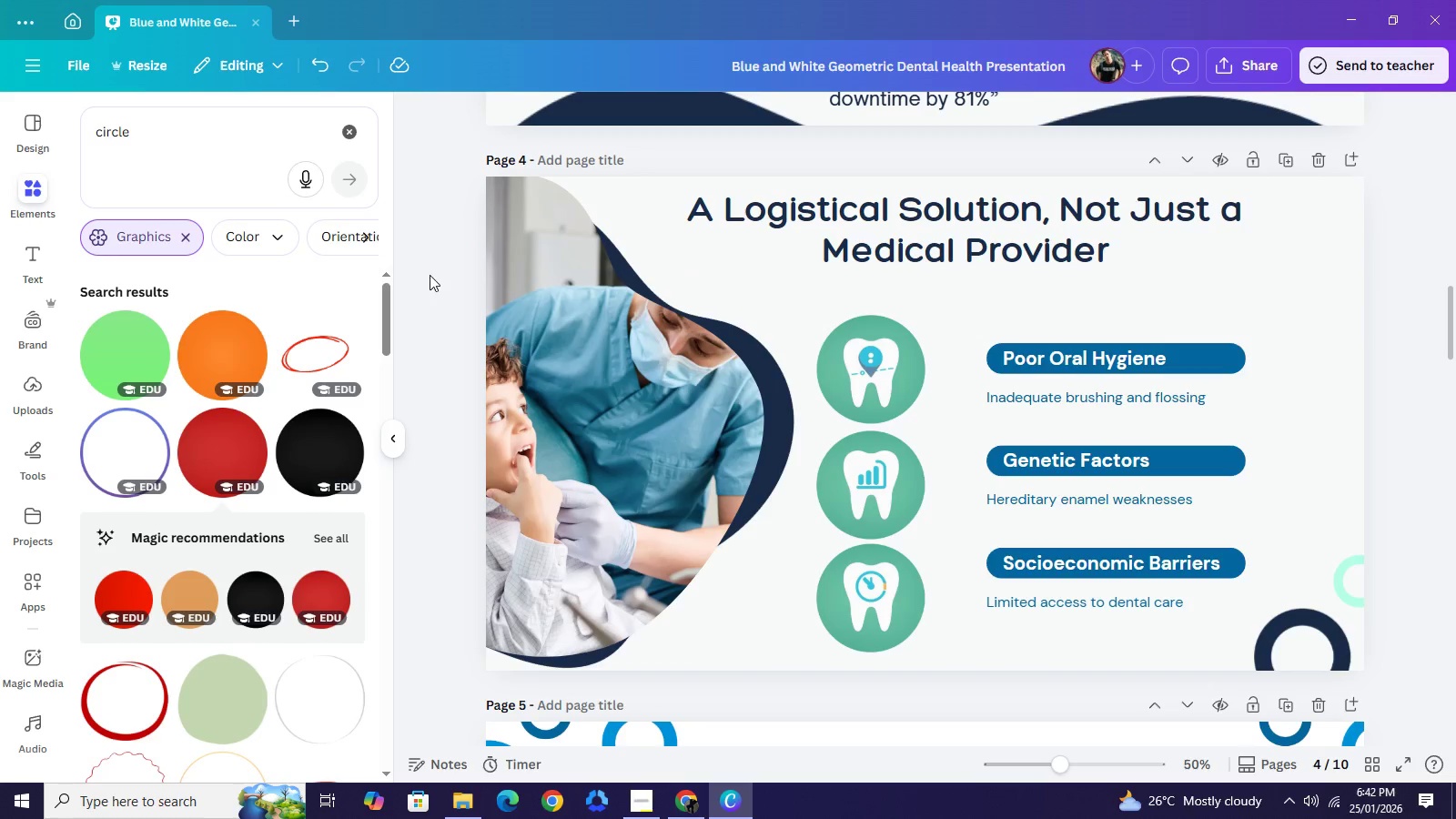 
left_click([430, 275])
 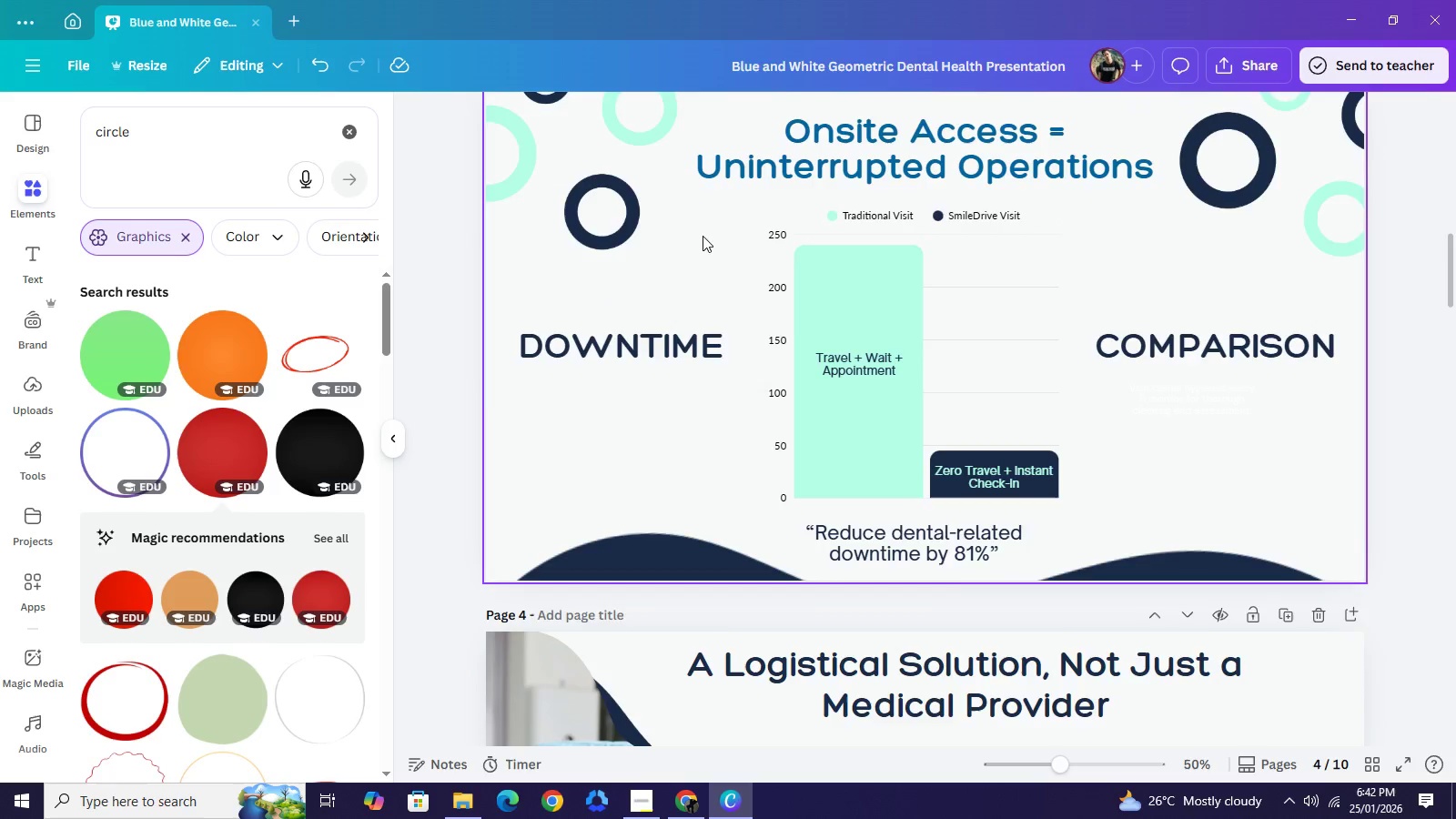 
scroll: coordinate [703, 236], scroll_direction: up, amount: 3.0
 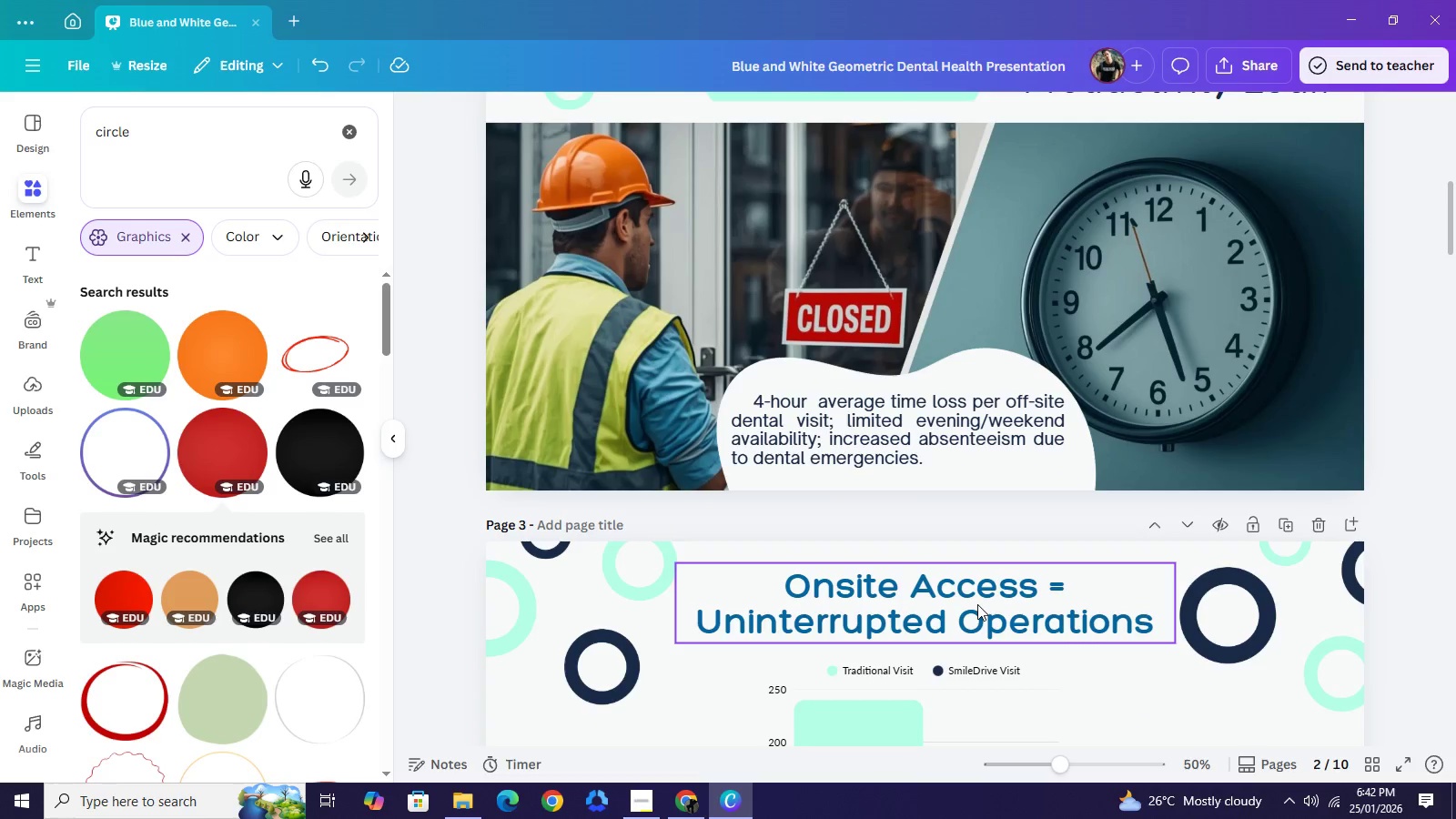 
left_click([977, 604])
 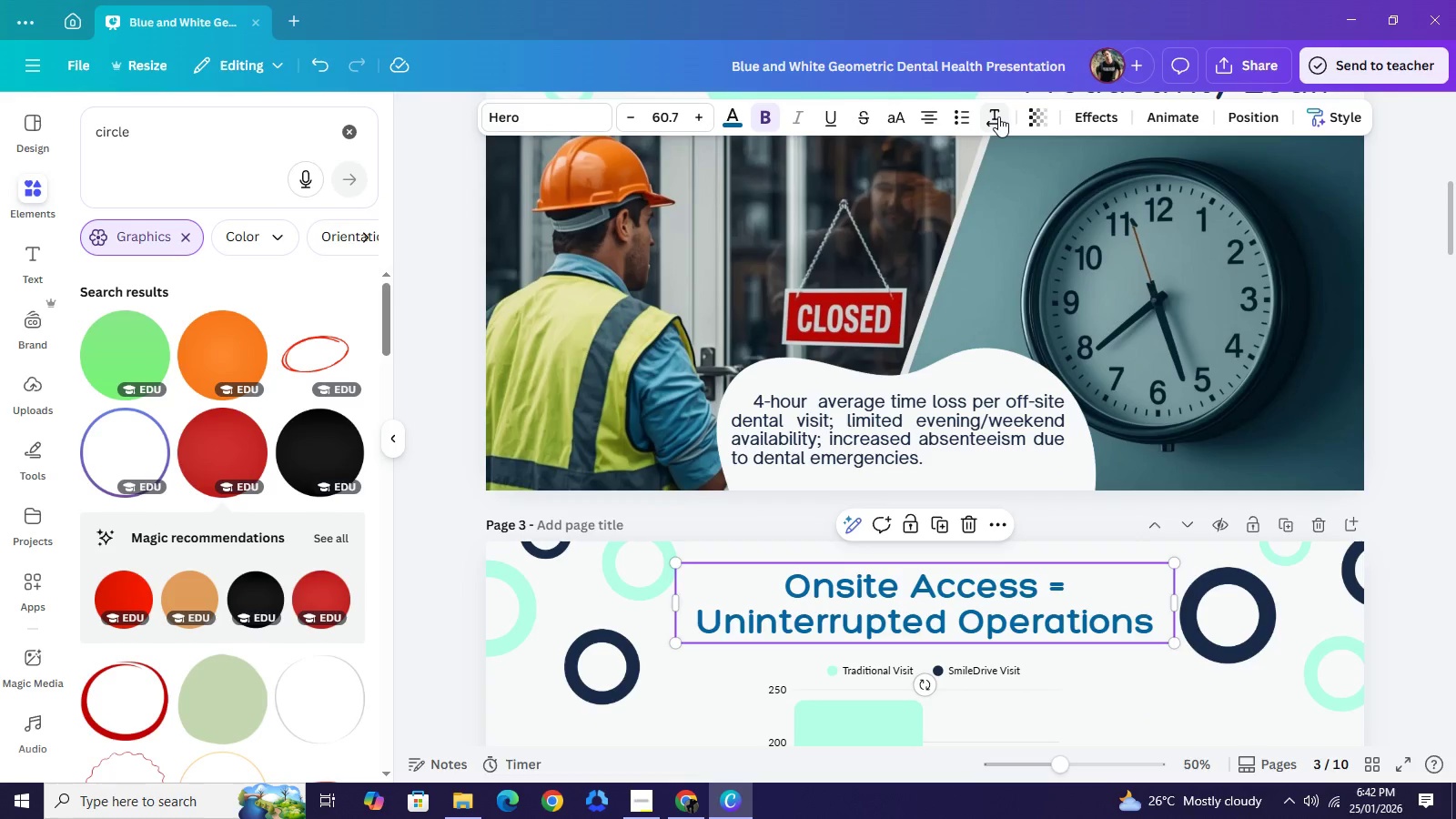 
left_click([998, 116])
 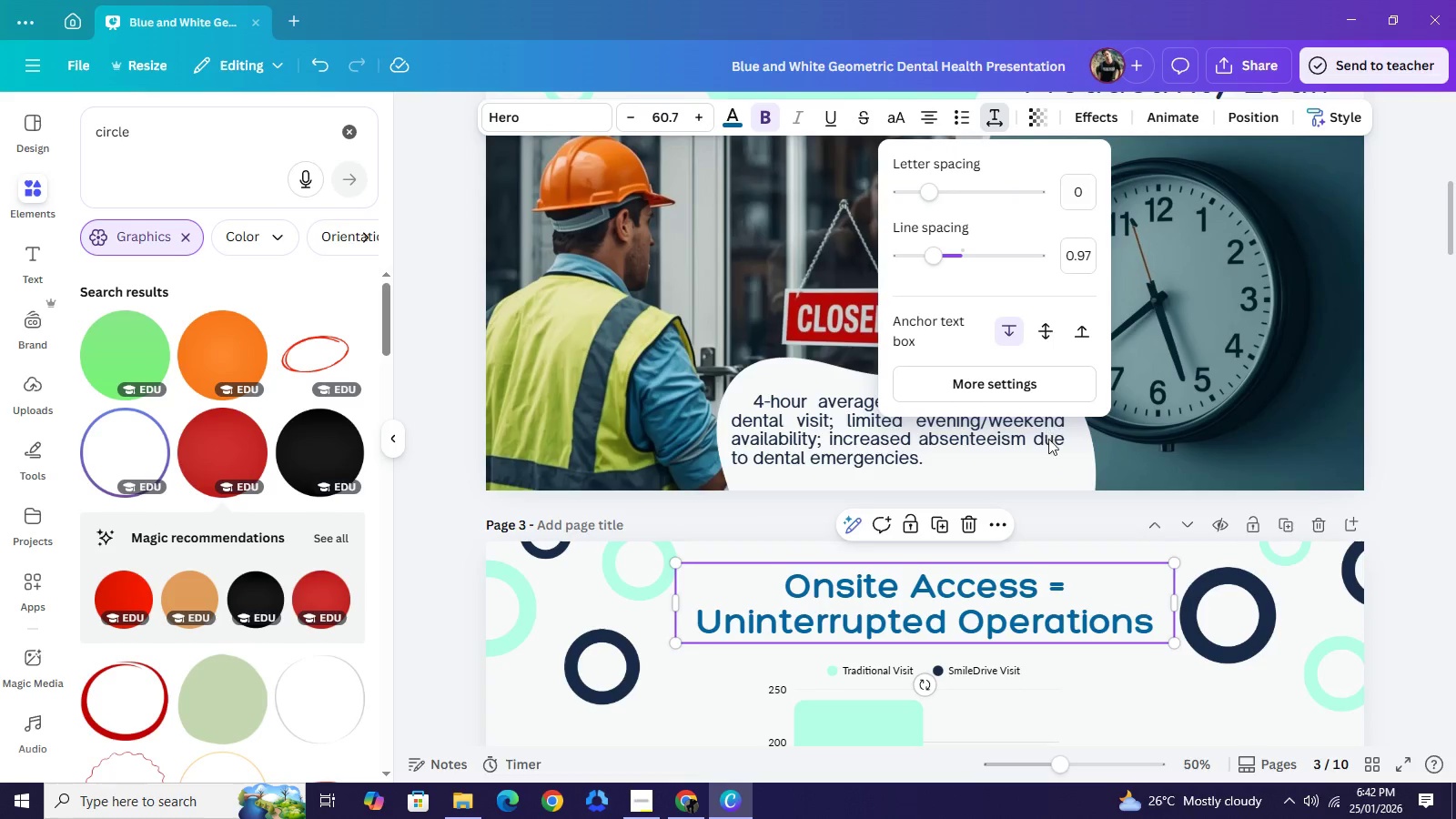 
scroll: coordinate [1024, 627], scroll_direction: down, amount: 5.0
 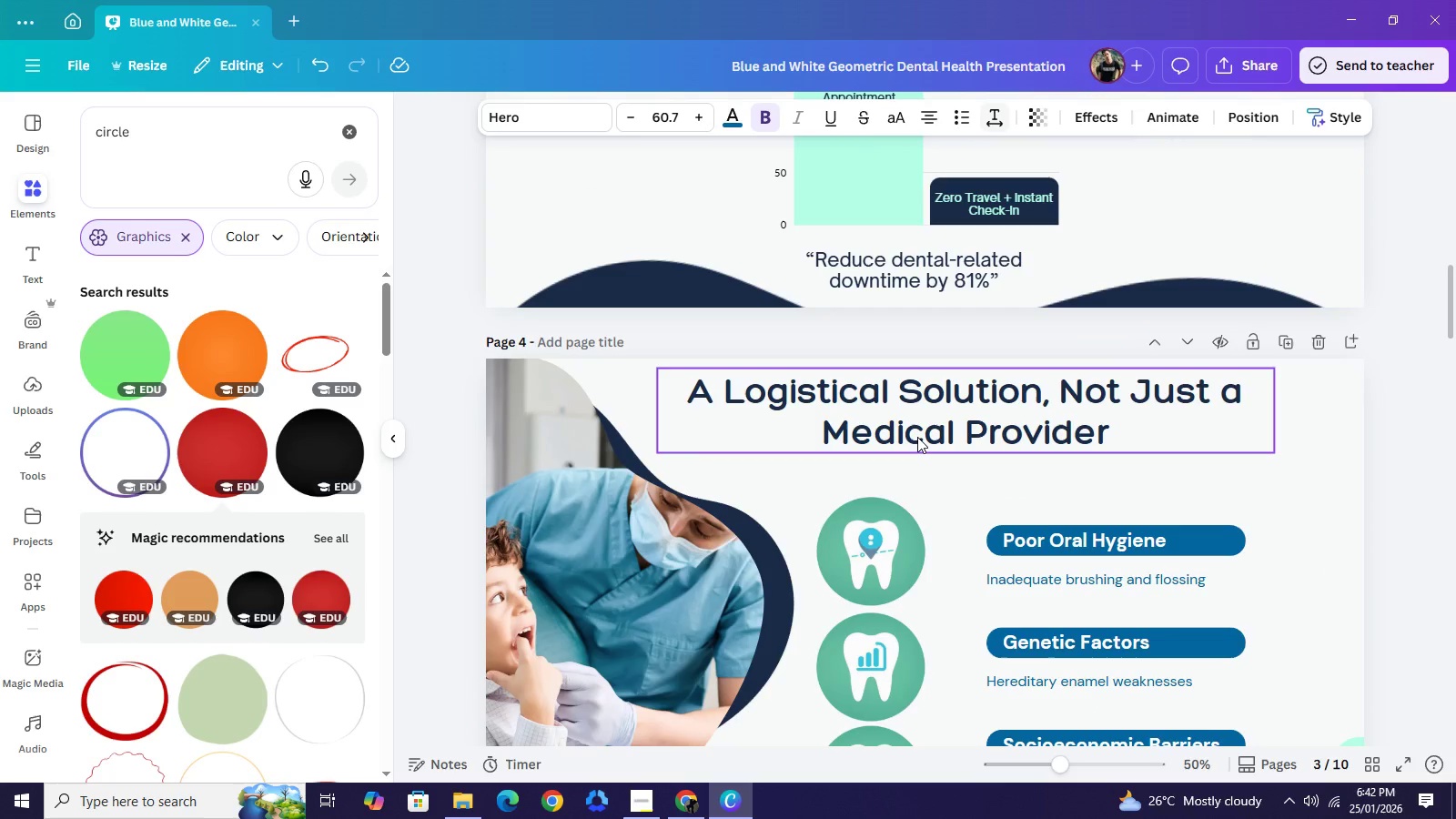 
left_click([917, 437])
 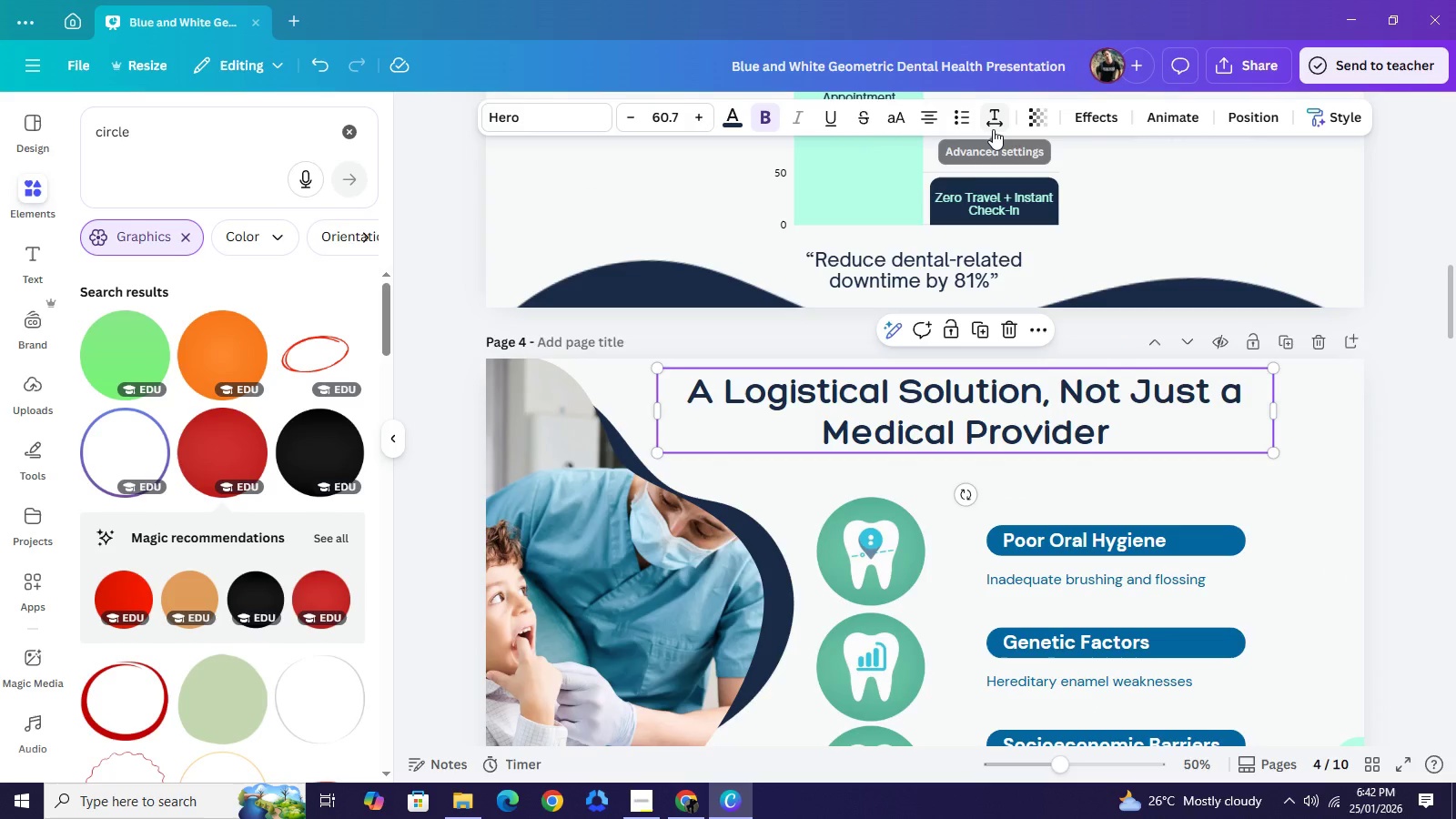 
left_click([993, 129])
 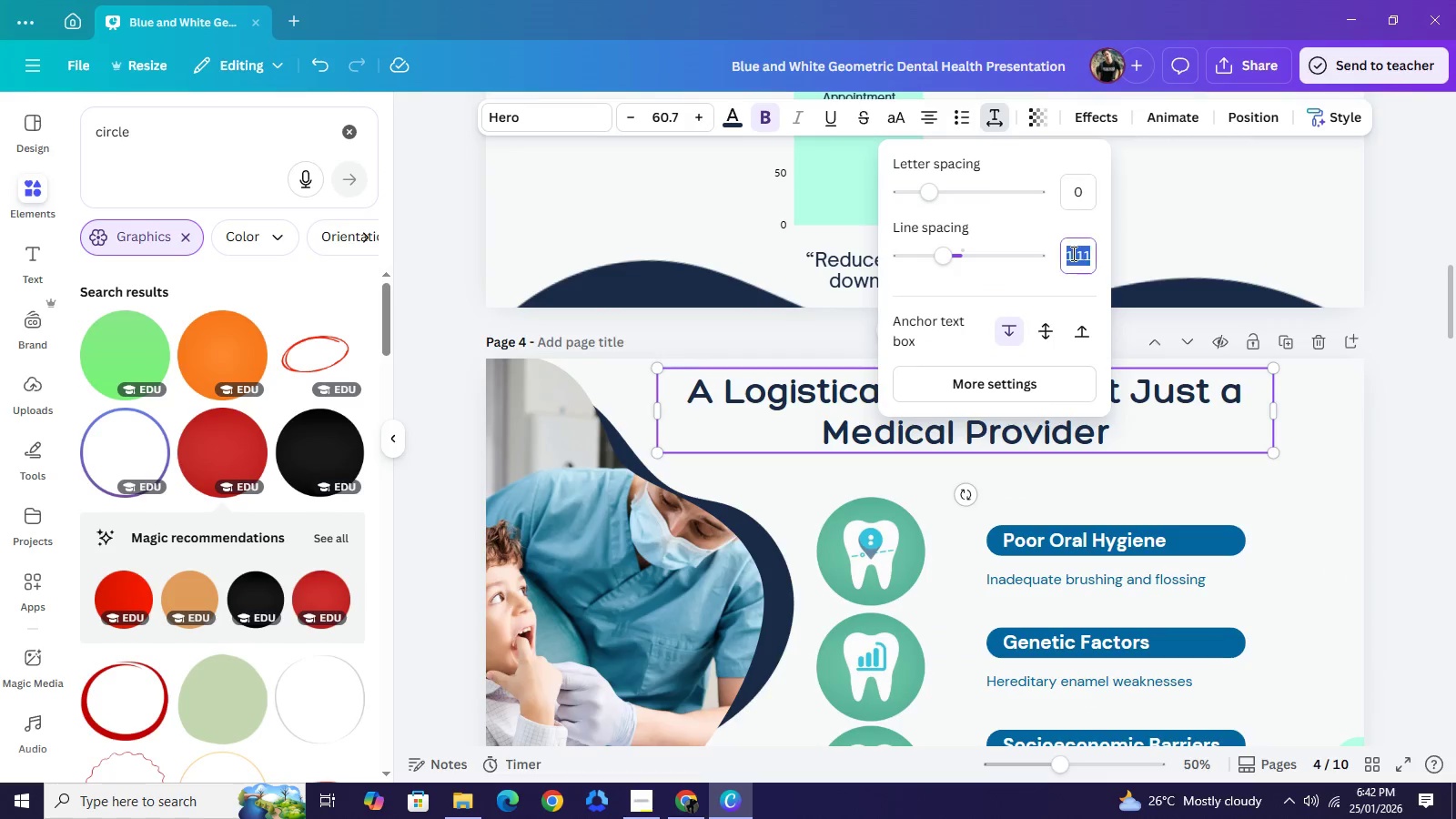 
double_click([1072, 253])
 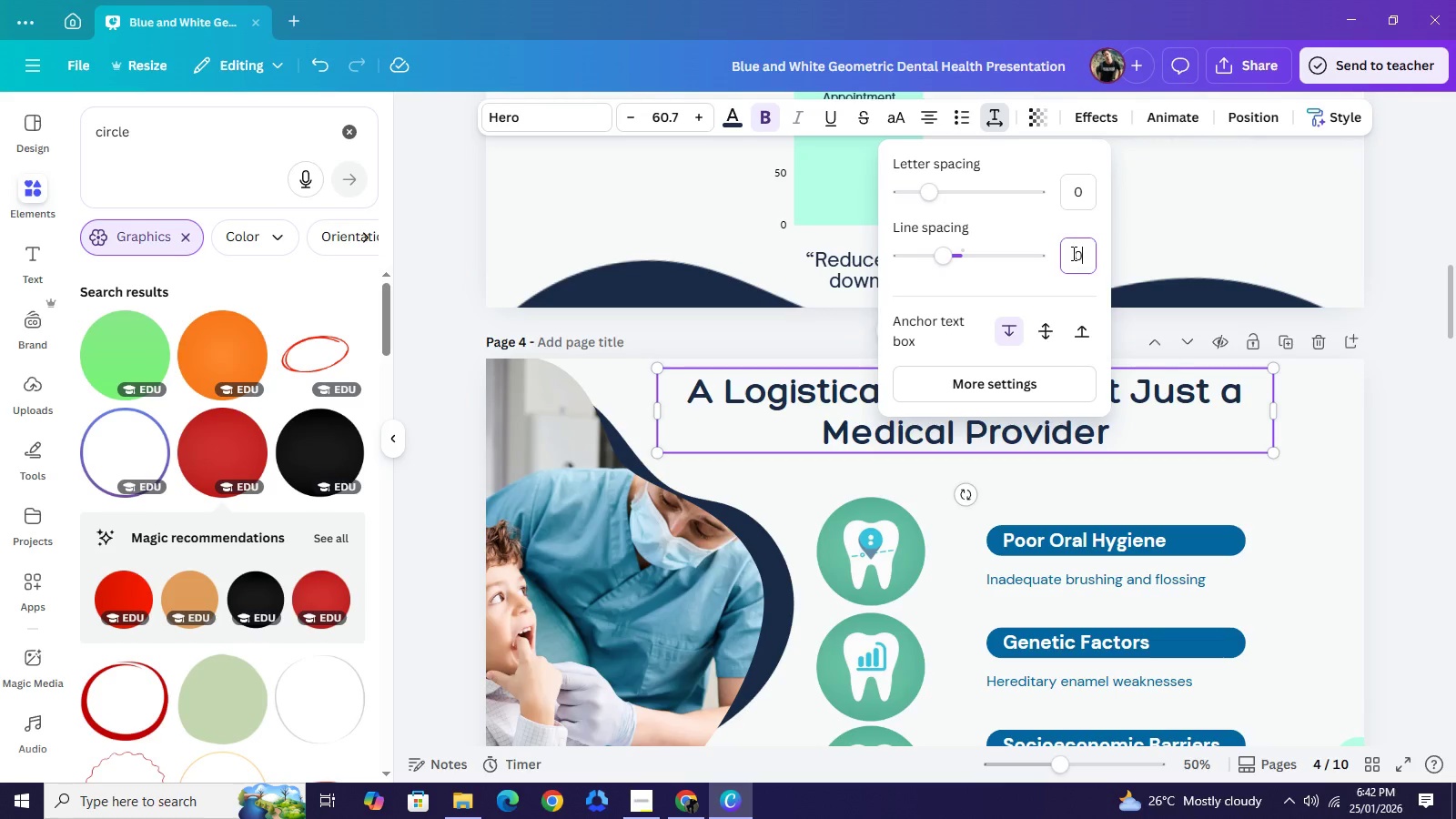 
type(0.97)
key(NumpadEnter)
 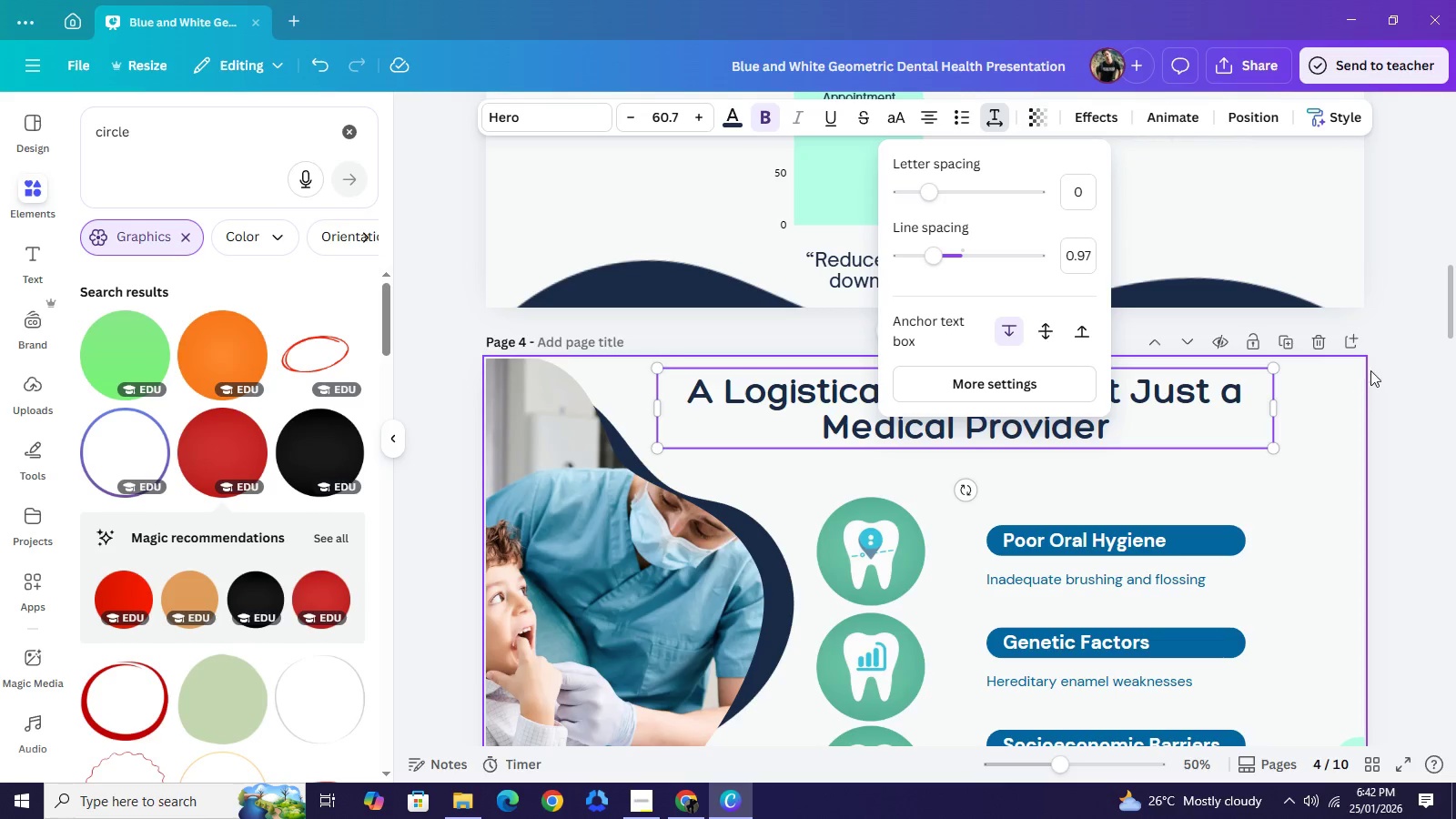 
left_click([1384, 308])
 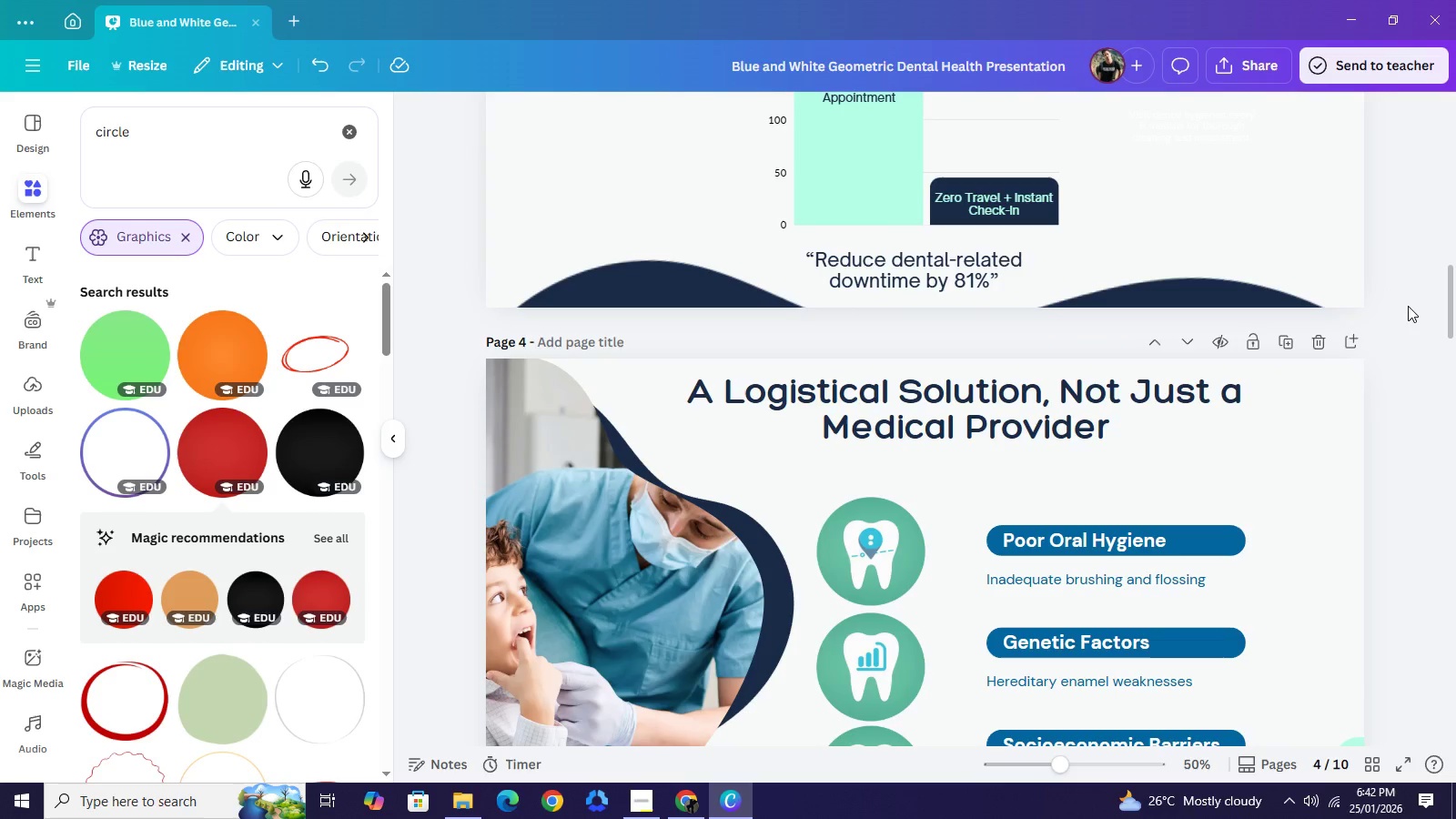 
left_click([1408, 306])
 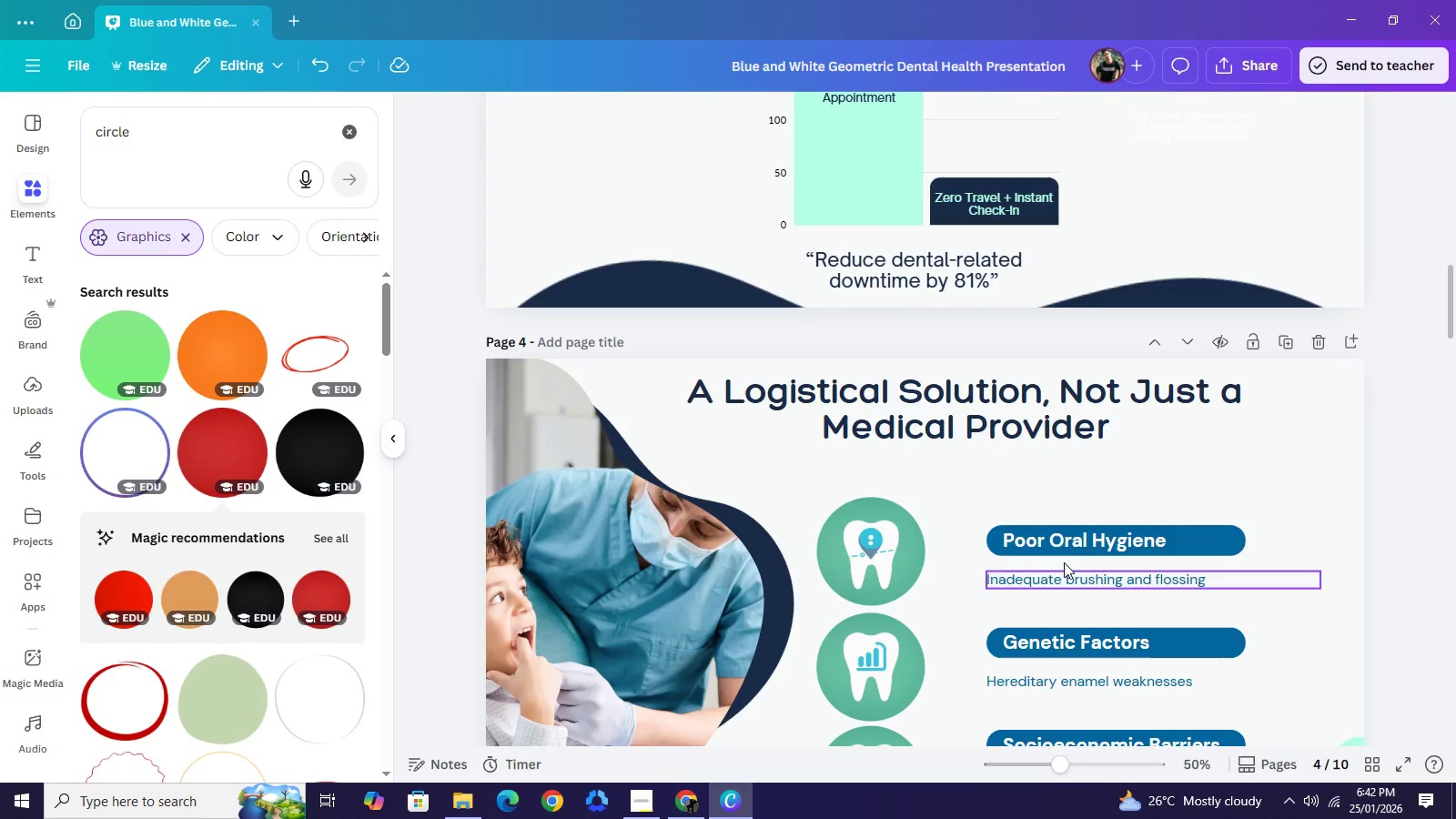 
wait(8.38)
 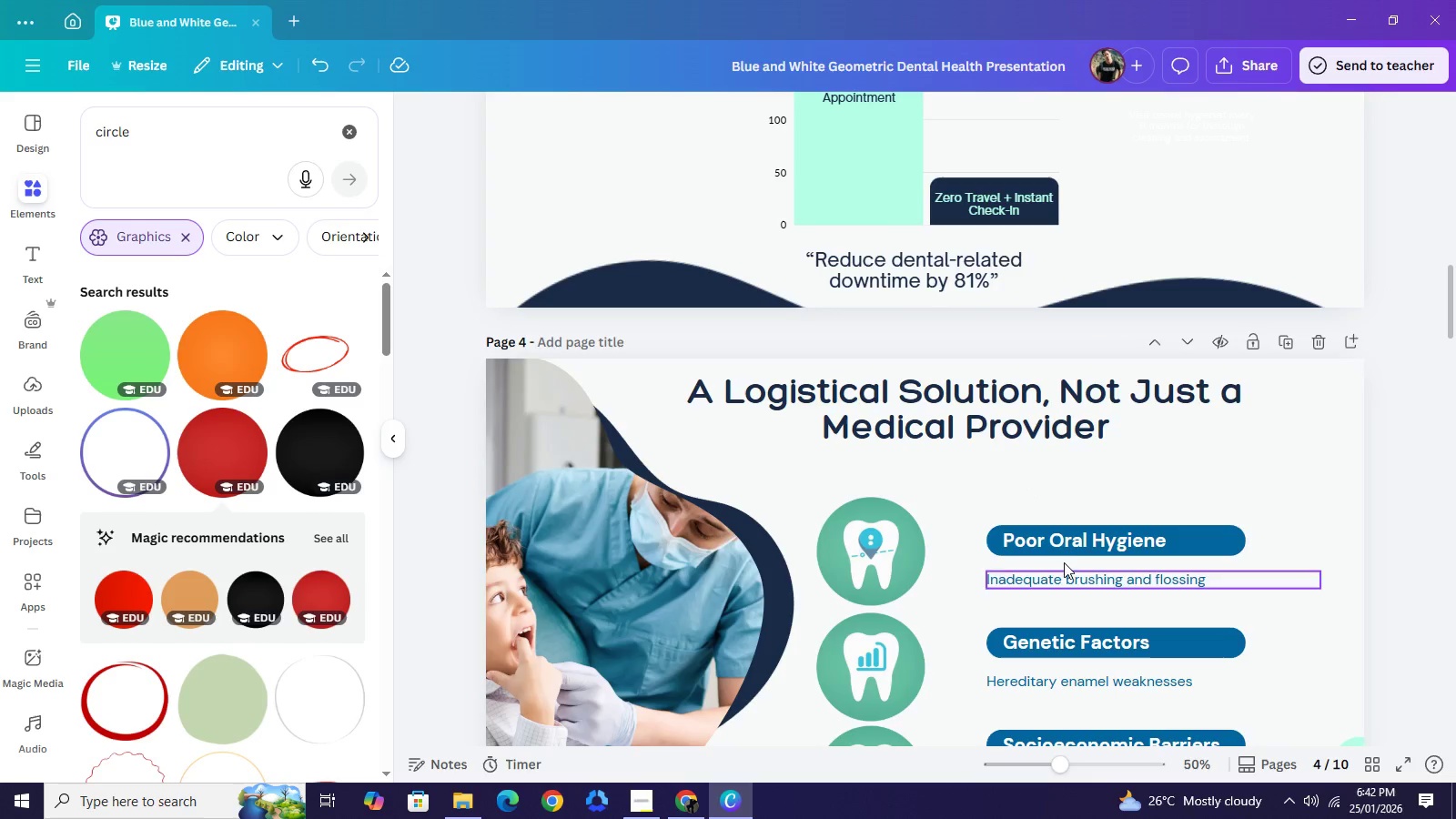 
scroll: coordinate [1084, 582], scroll_direction: down, amount: 2.0
 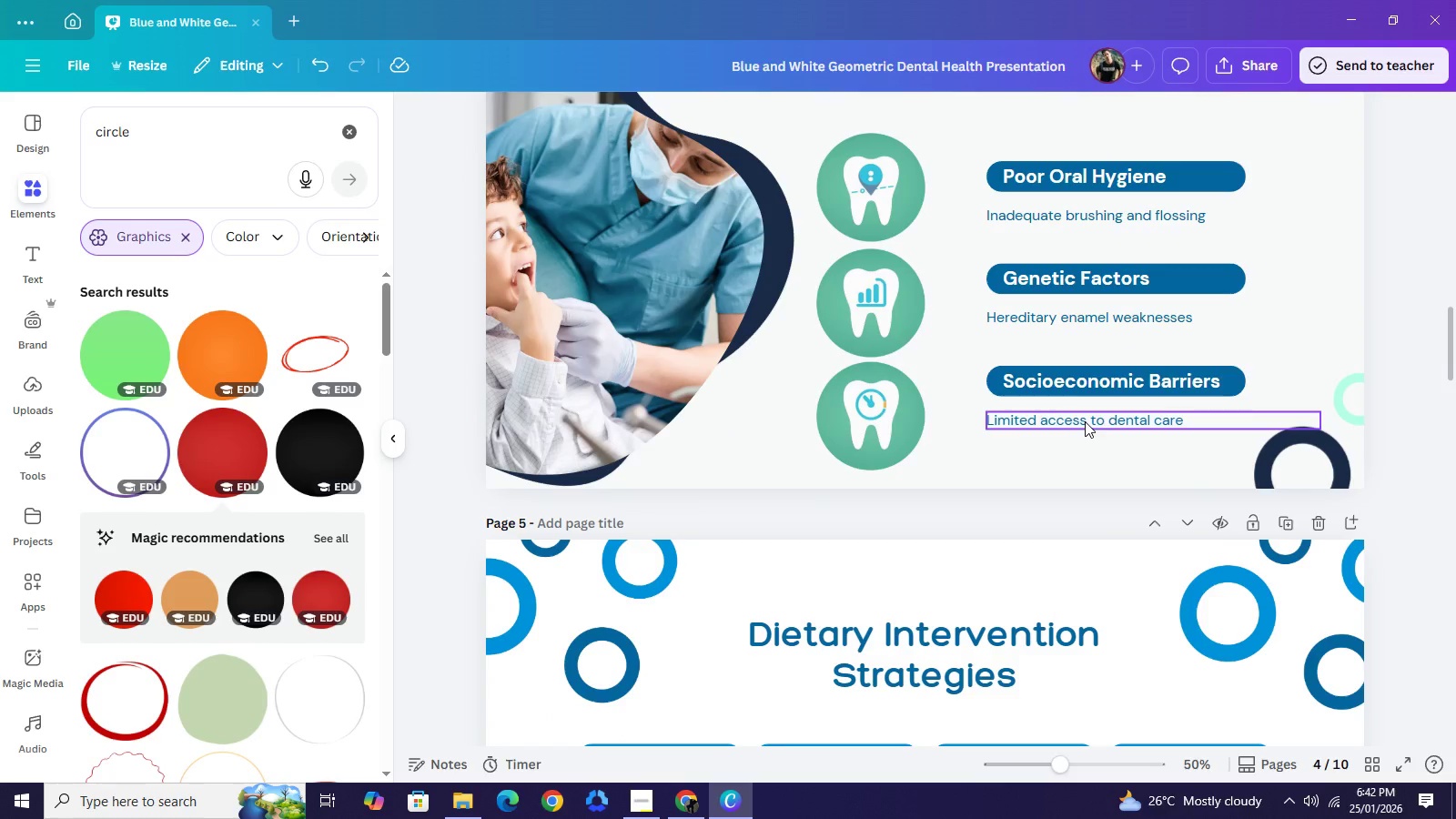 
left_click([1085, 421])
 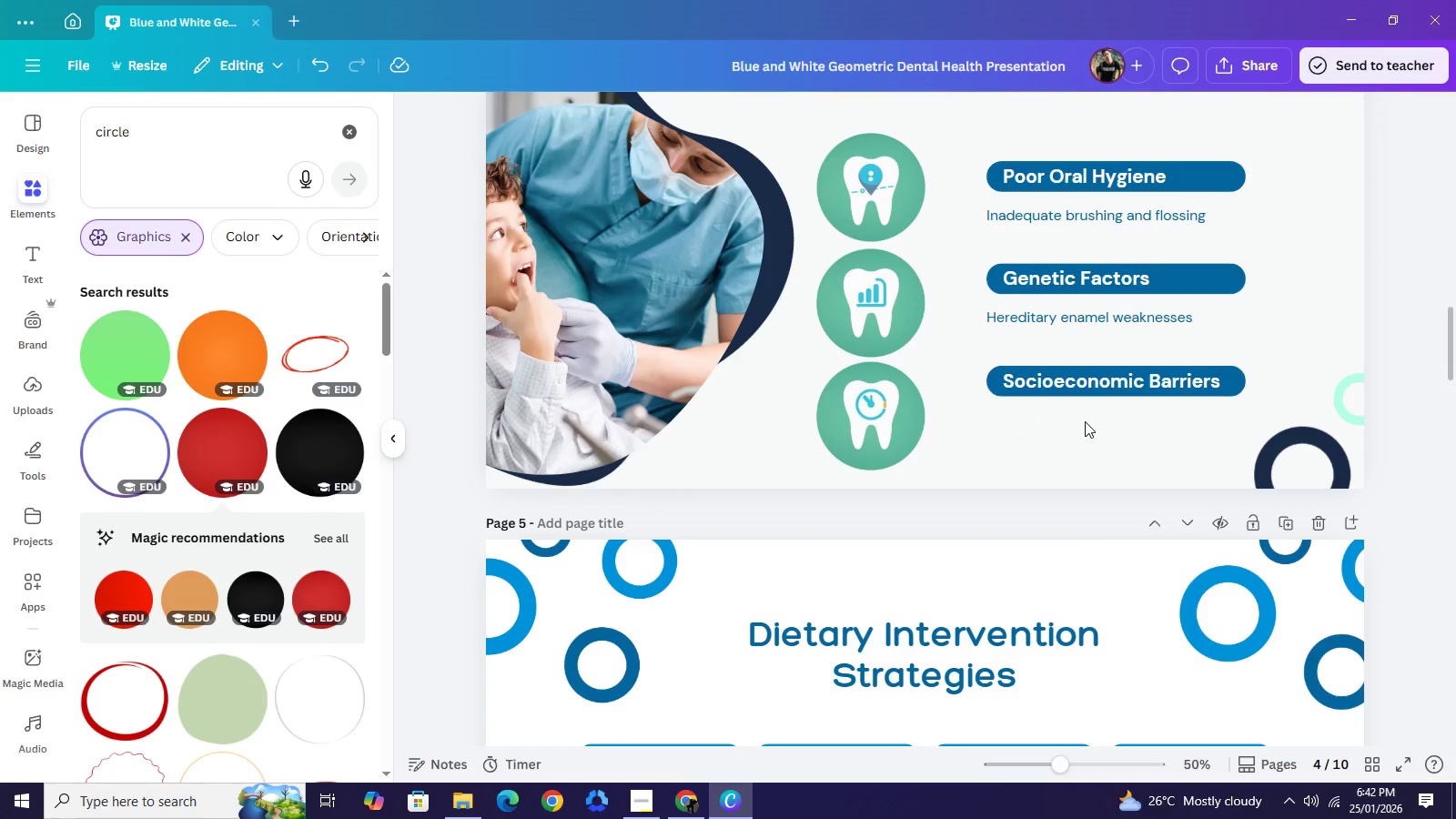 
key(Backspace)
 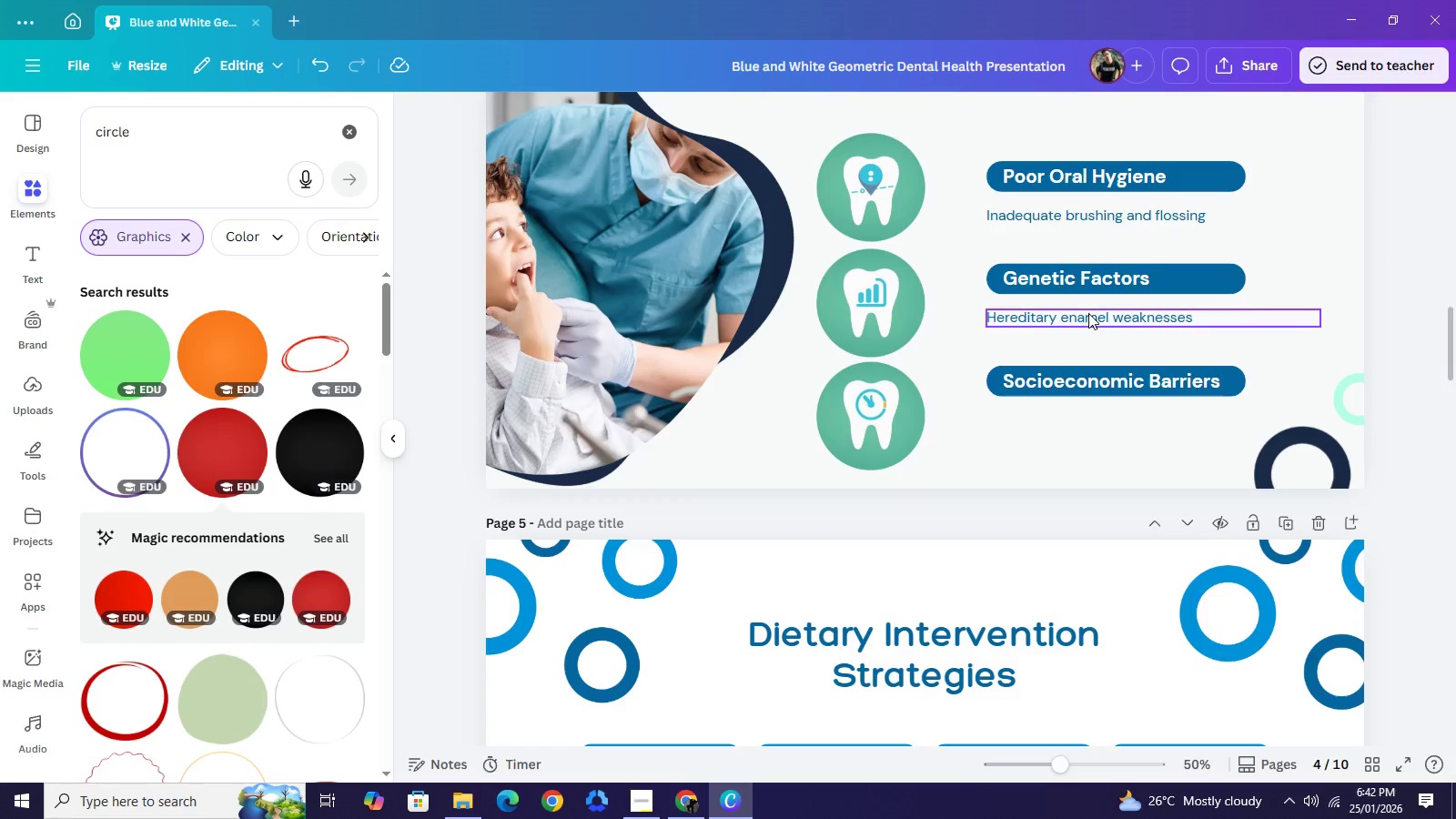 
left_click([1088, 313])
 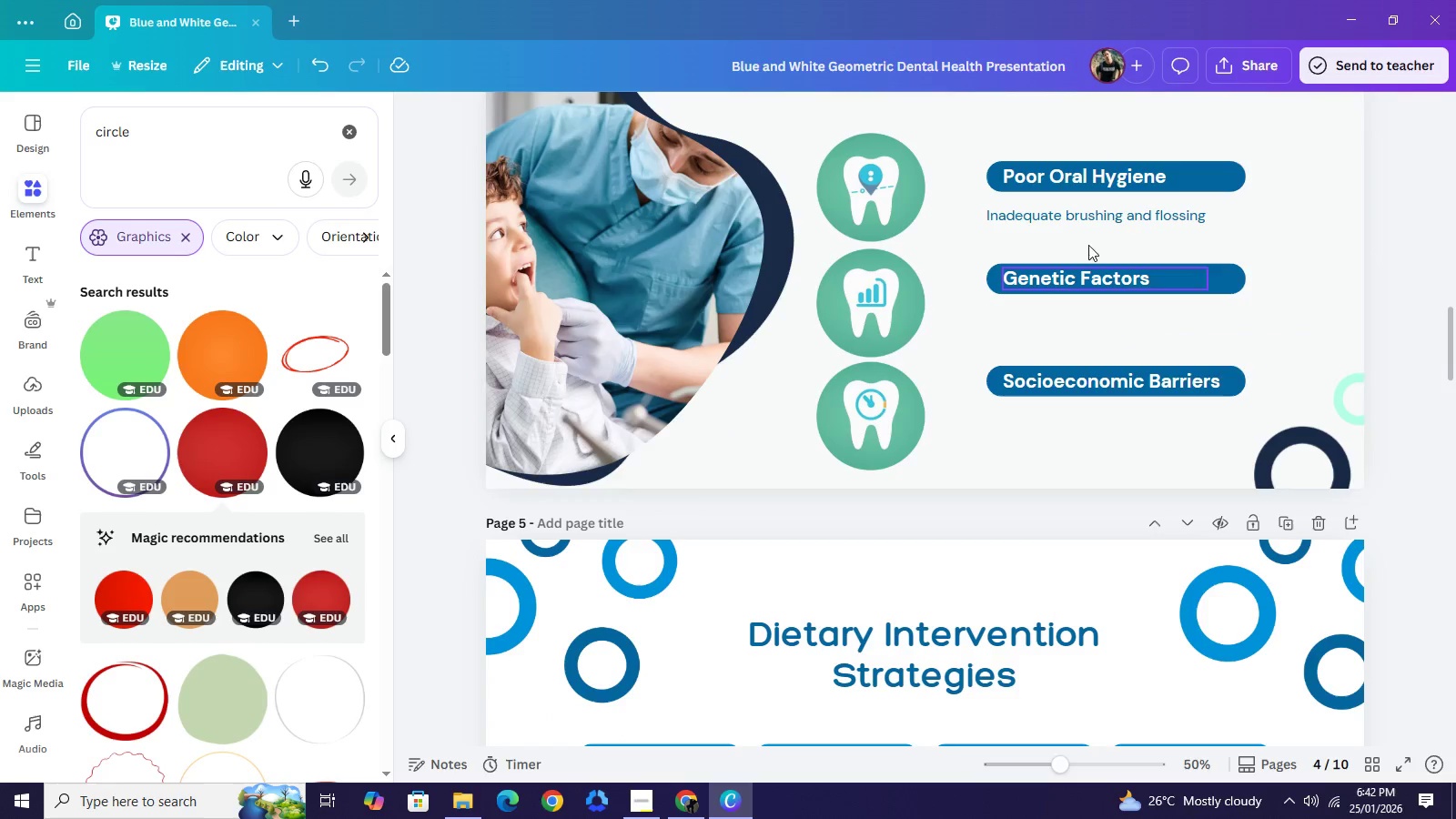 
key(Backspace)
 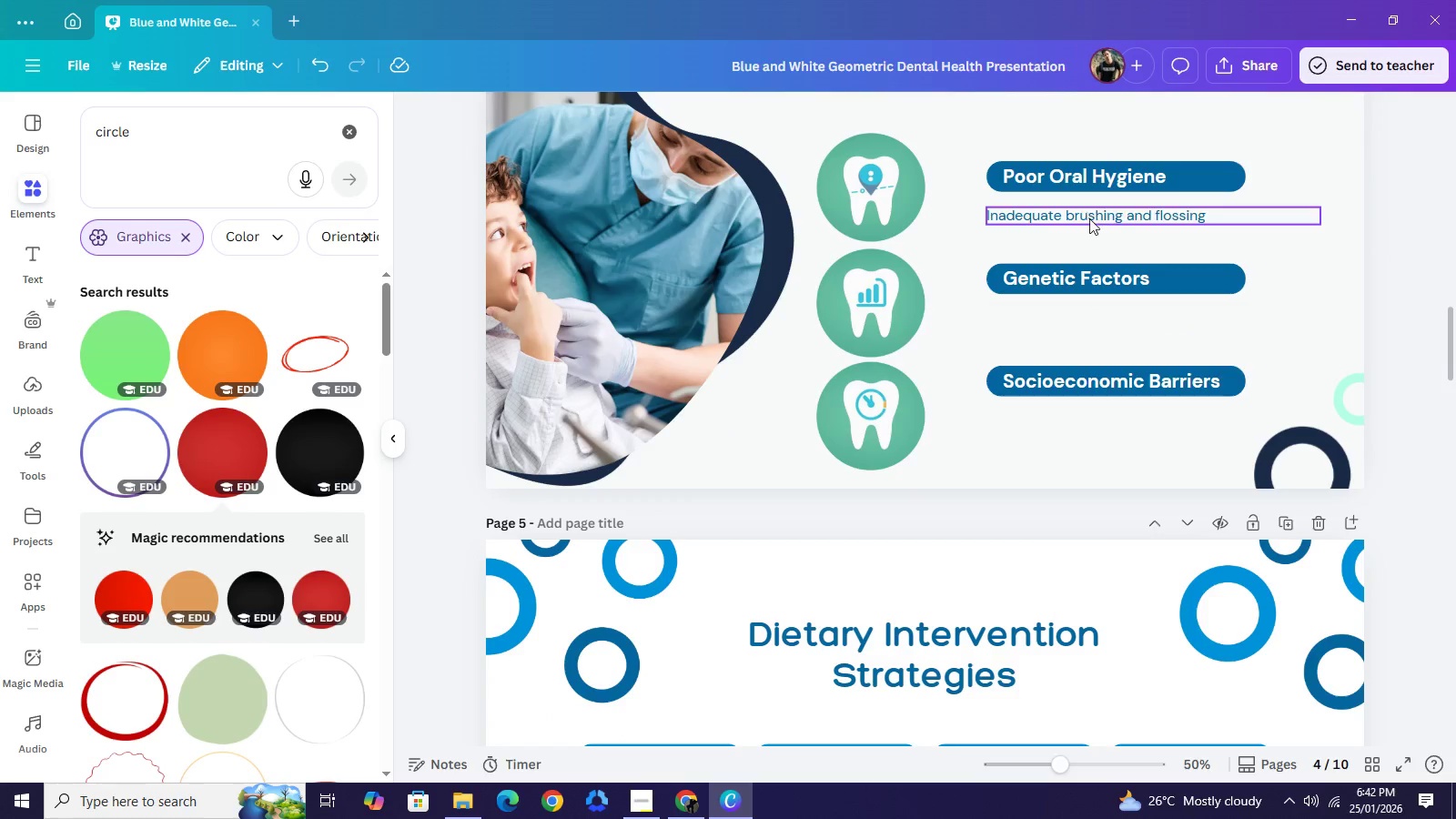 
left_click([1085, 212])
 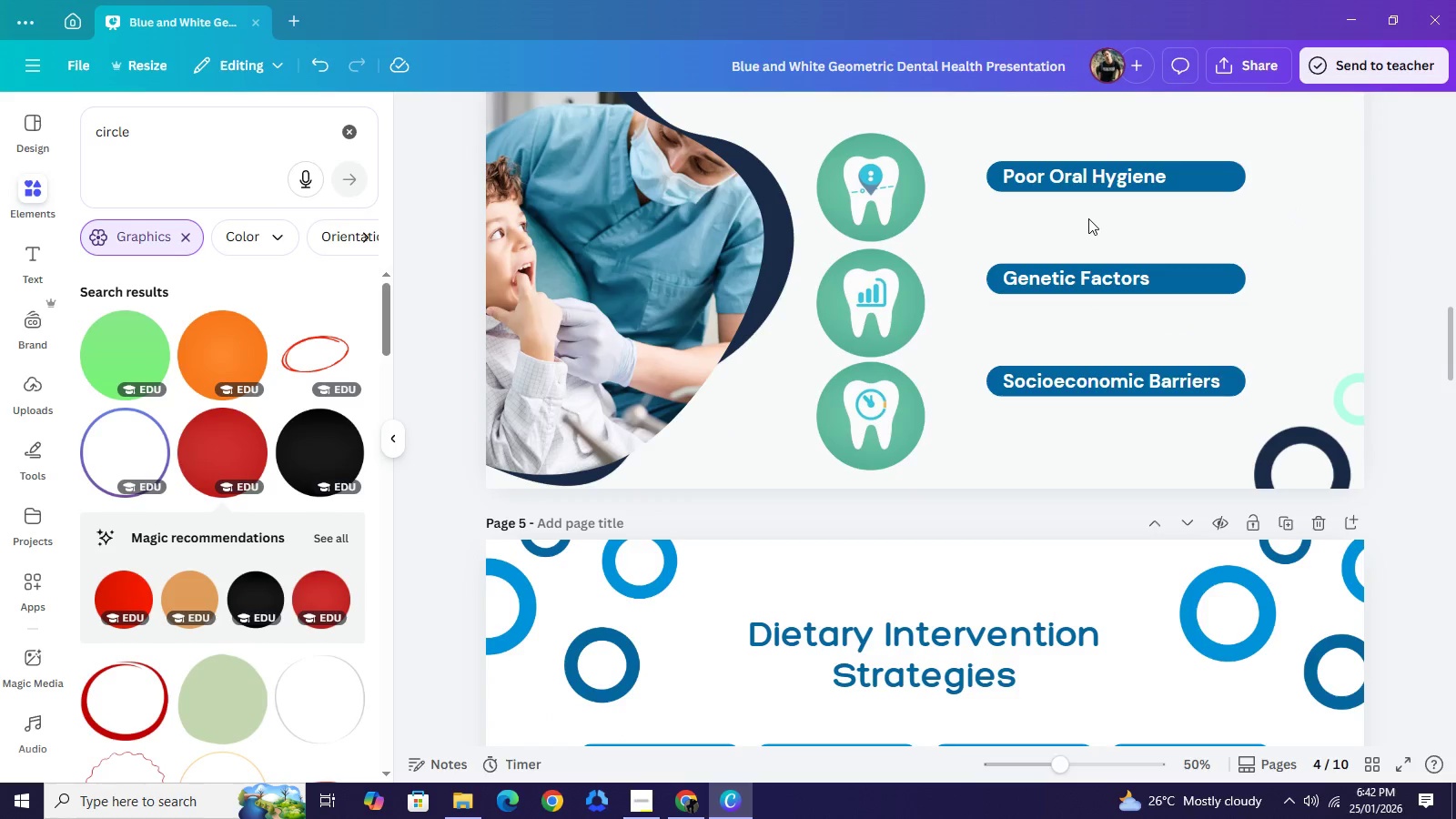 
key(Backspace)
 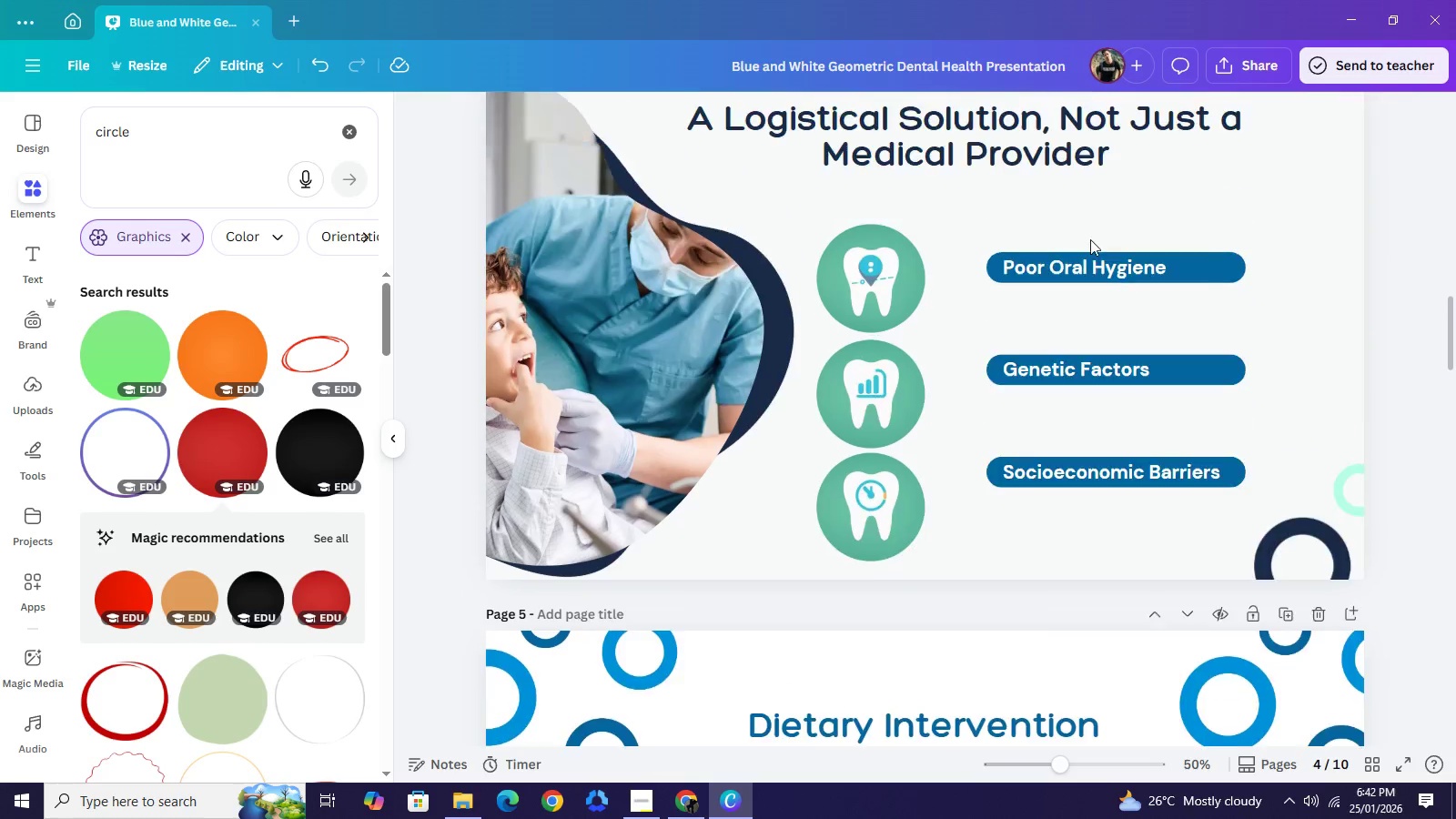 
scroll: coordinate [1098, 268], scroll_direction: up, amount: 2.0
 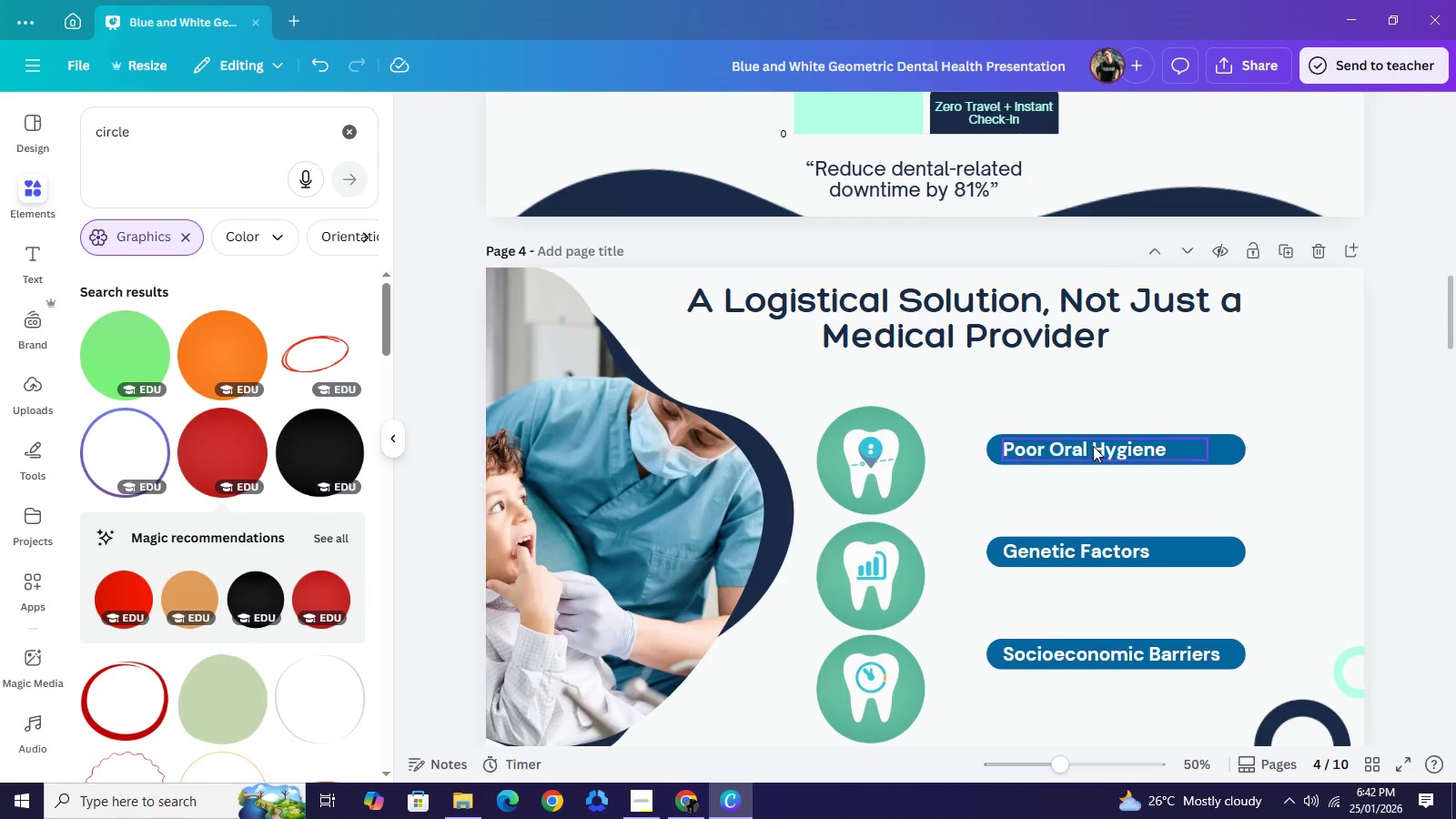 
key(Control+Z)
 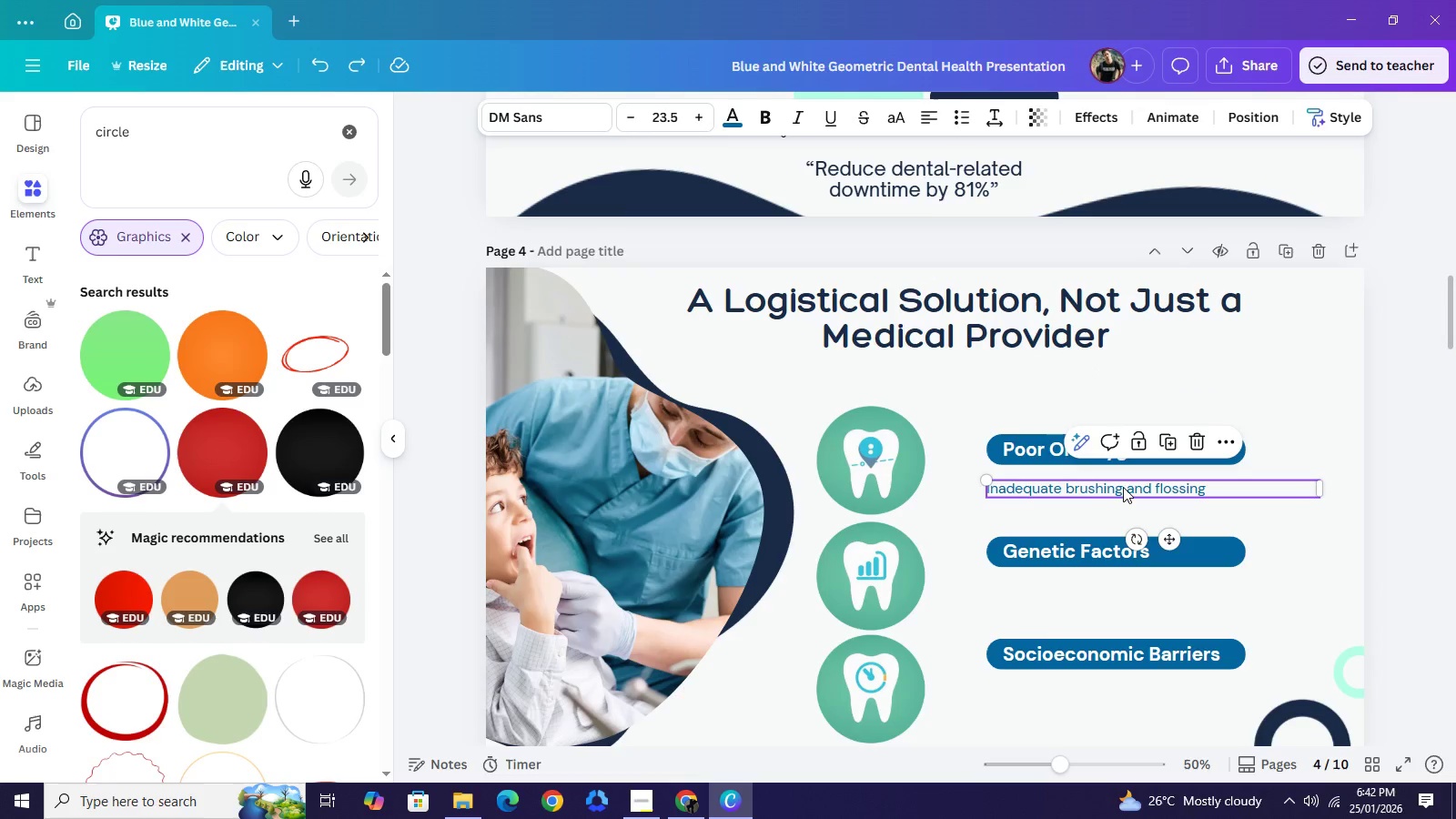 
double_click([1123, 487])
 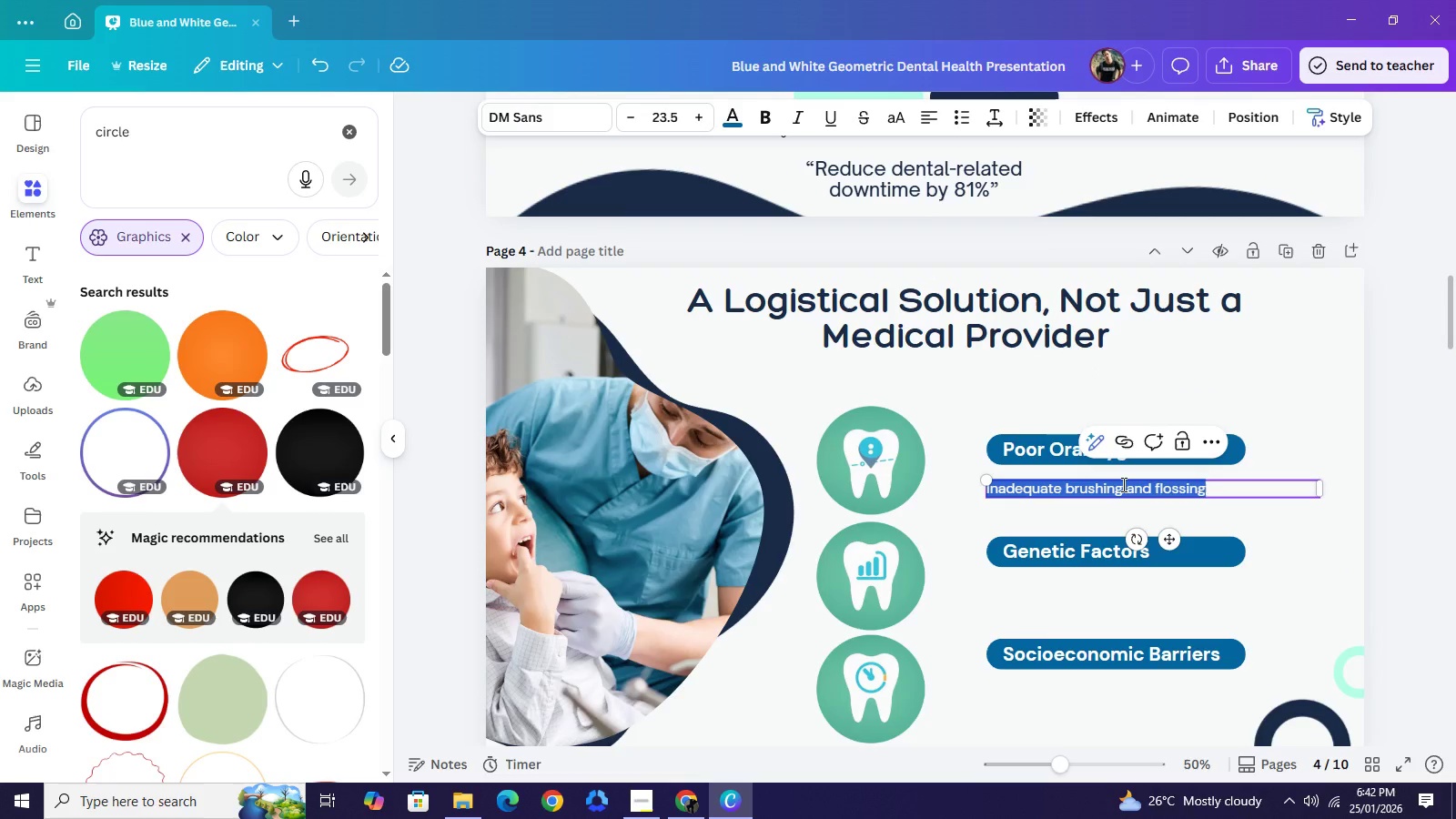 
wait(8.0)
 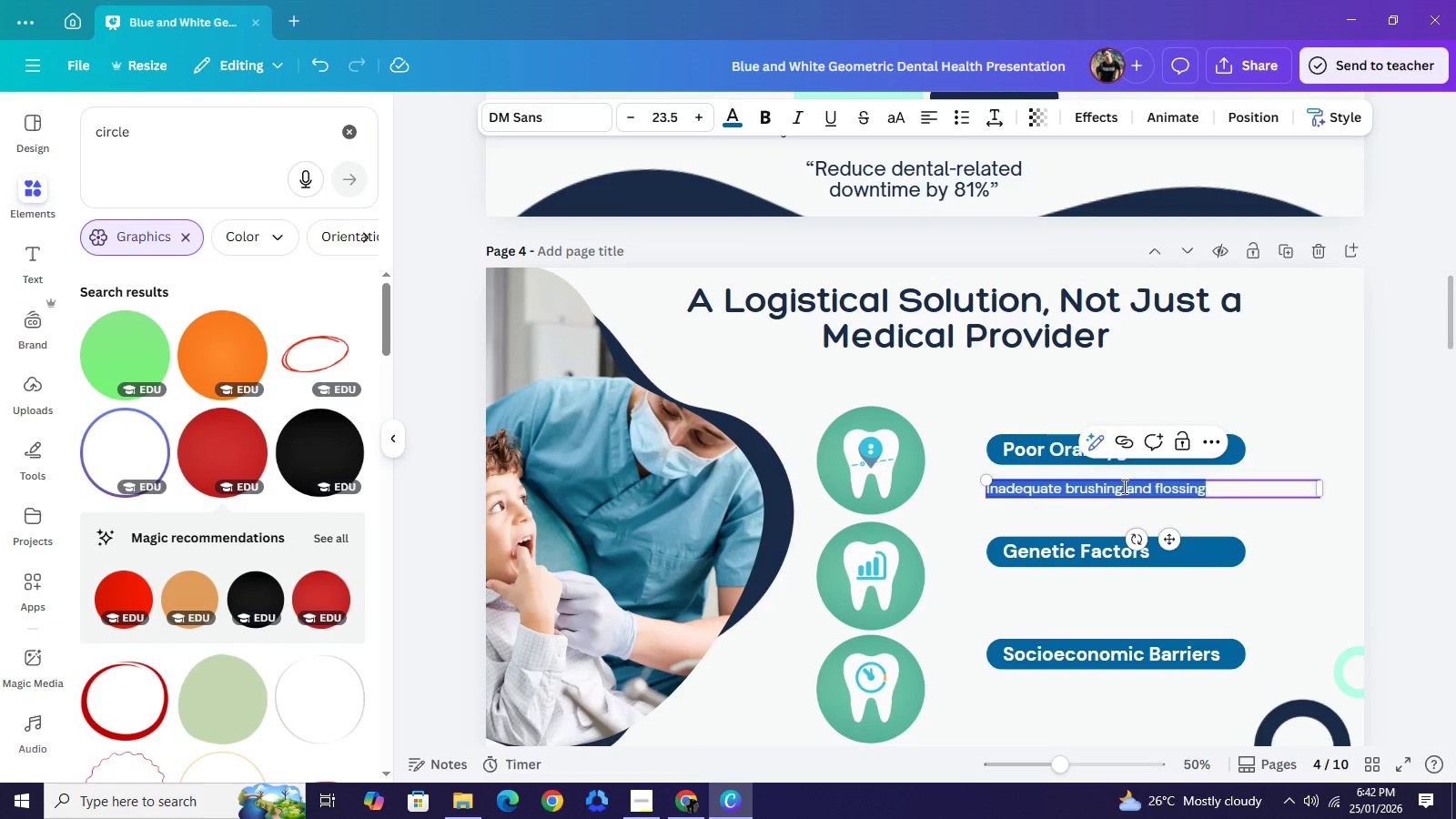 
left_click([634, 800])